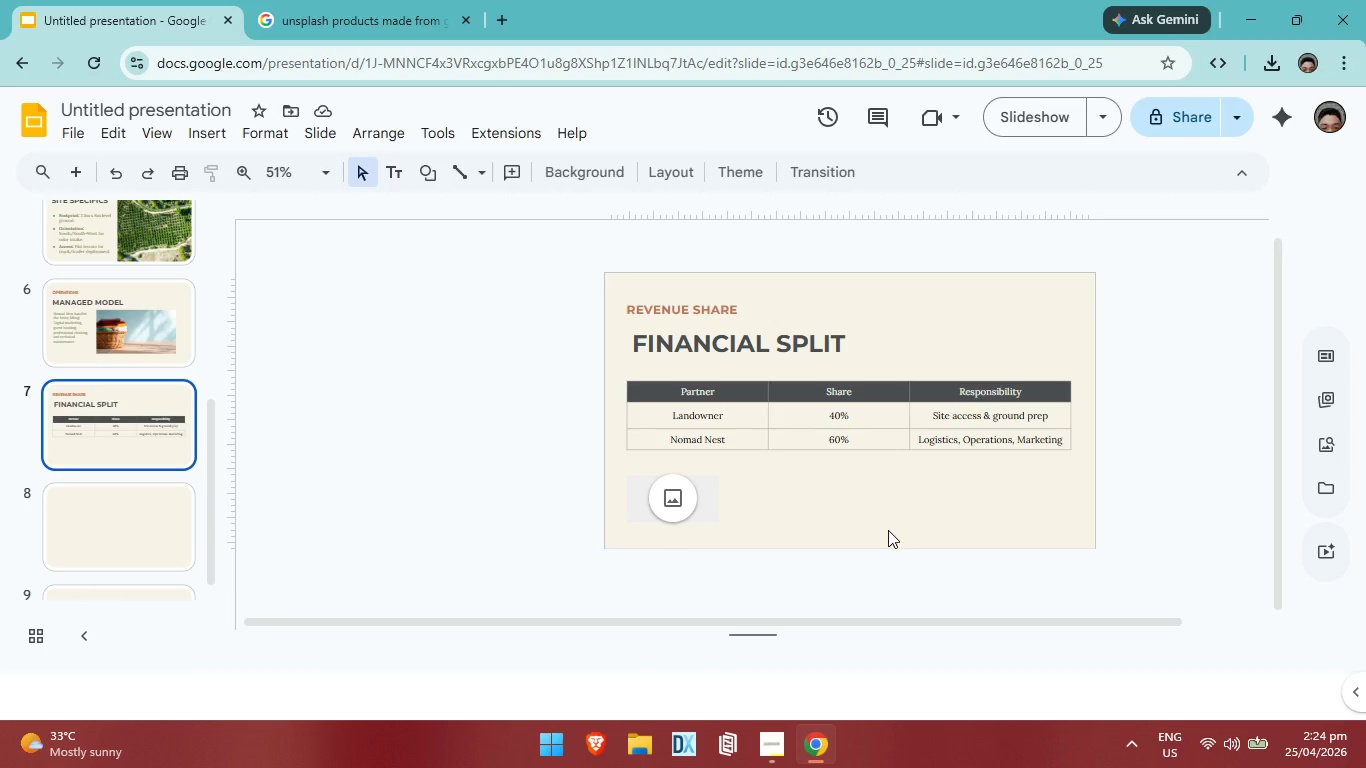 
key(Control+V)
 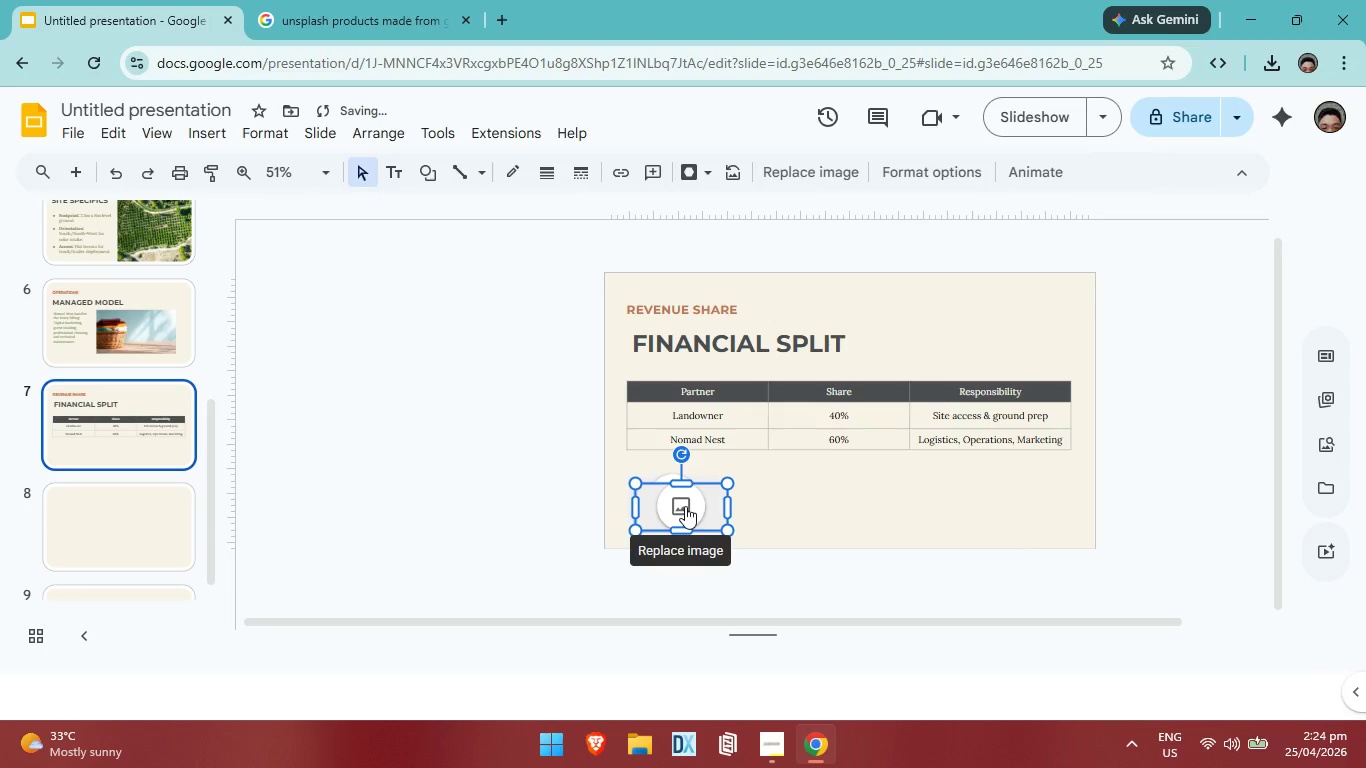 
left_click_drag(start_coordinate=[685, 506], to_coordinate=[838, 499])
 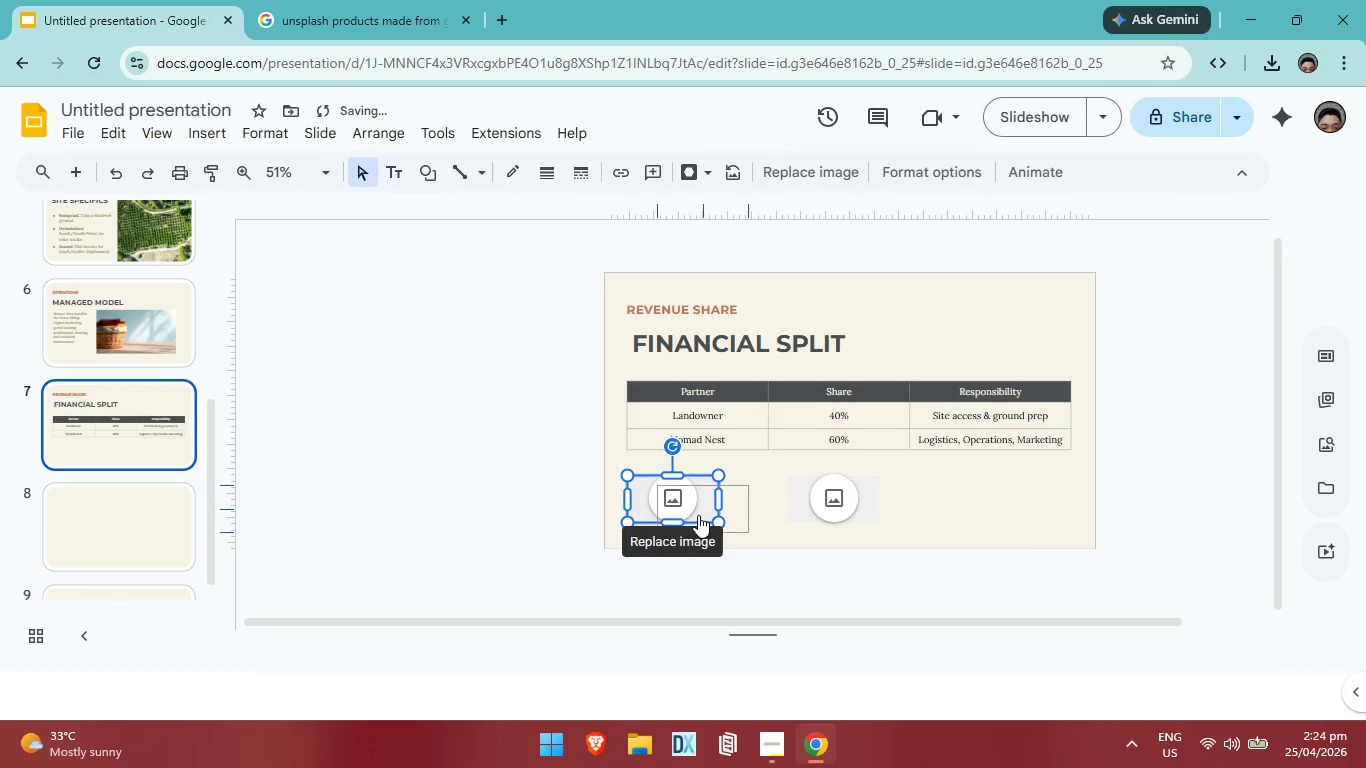 
mouse_move([698, 507])
 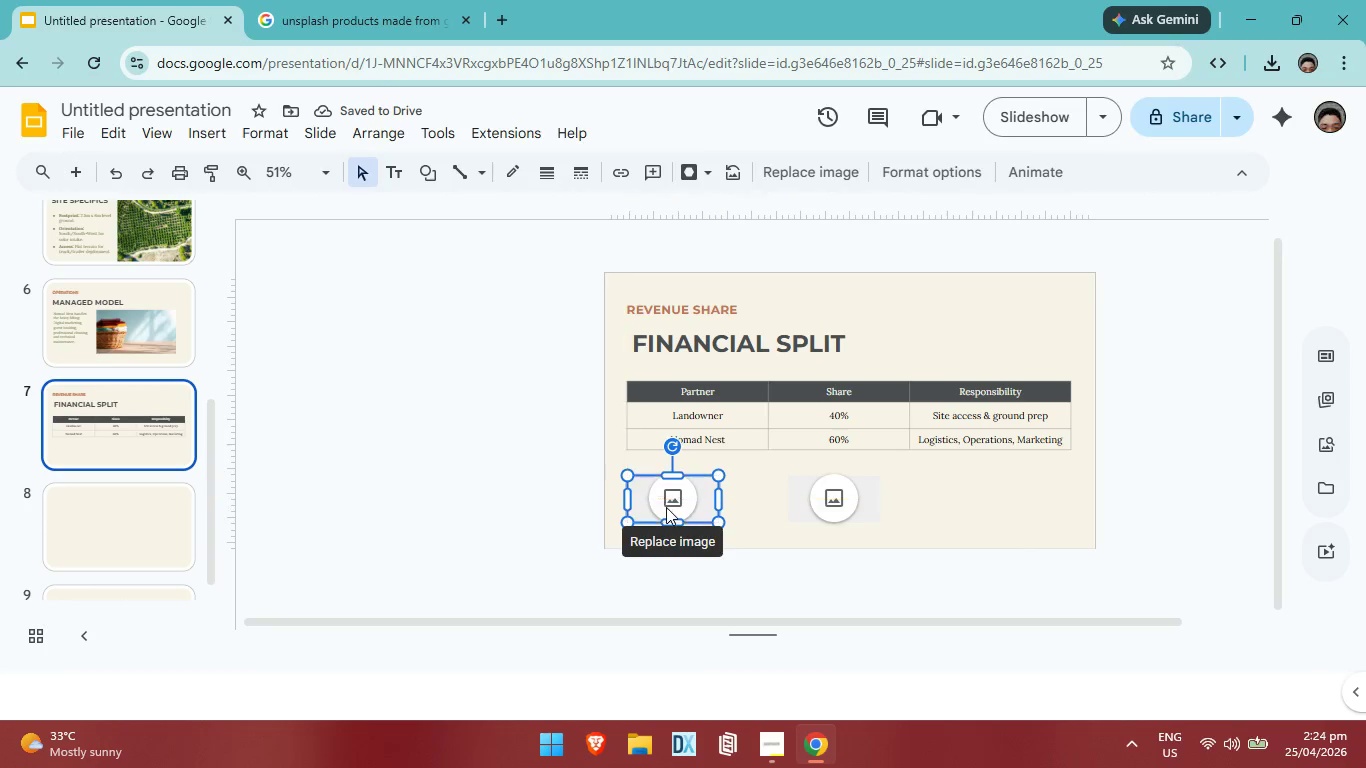 
left_click([1027, 543])
 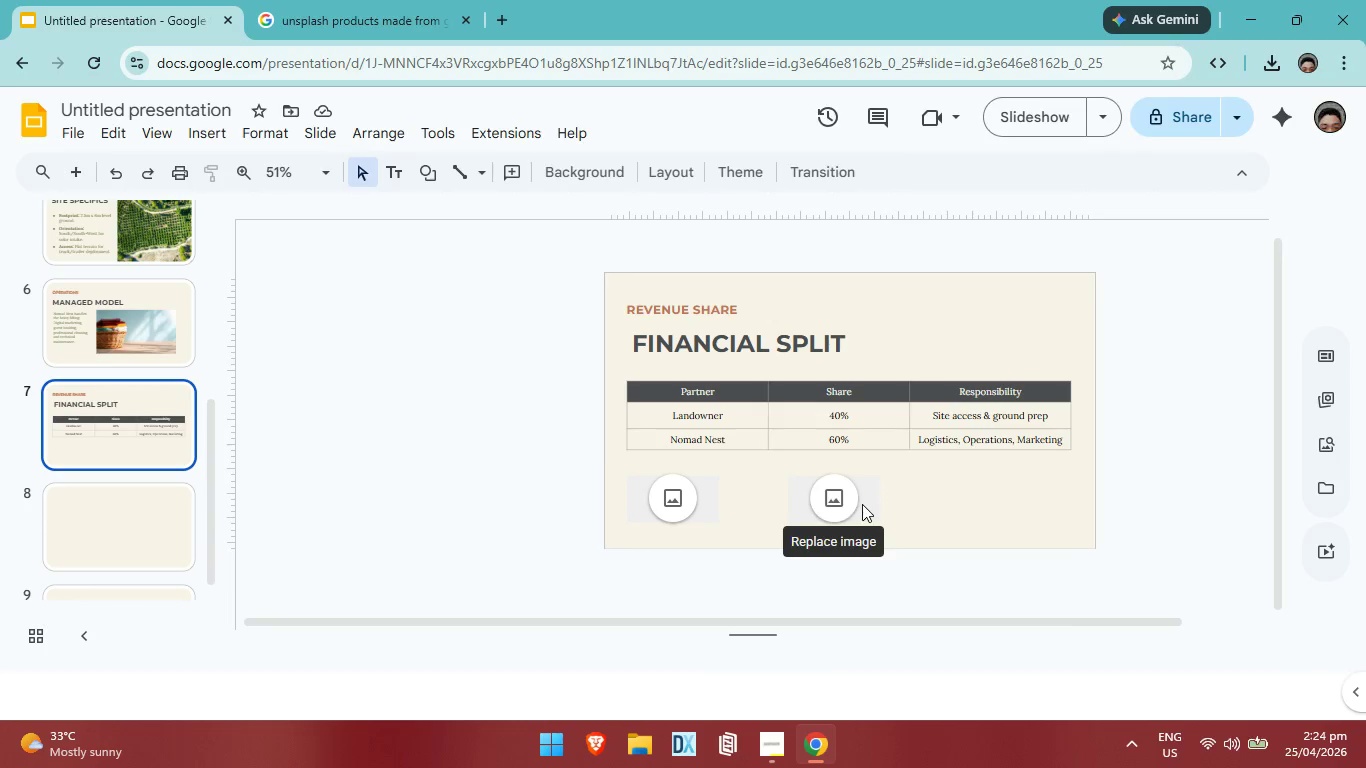 
left_click([862, 504])
 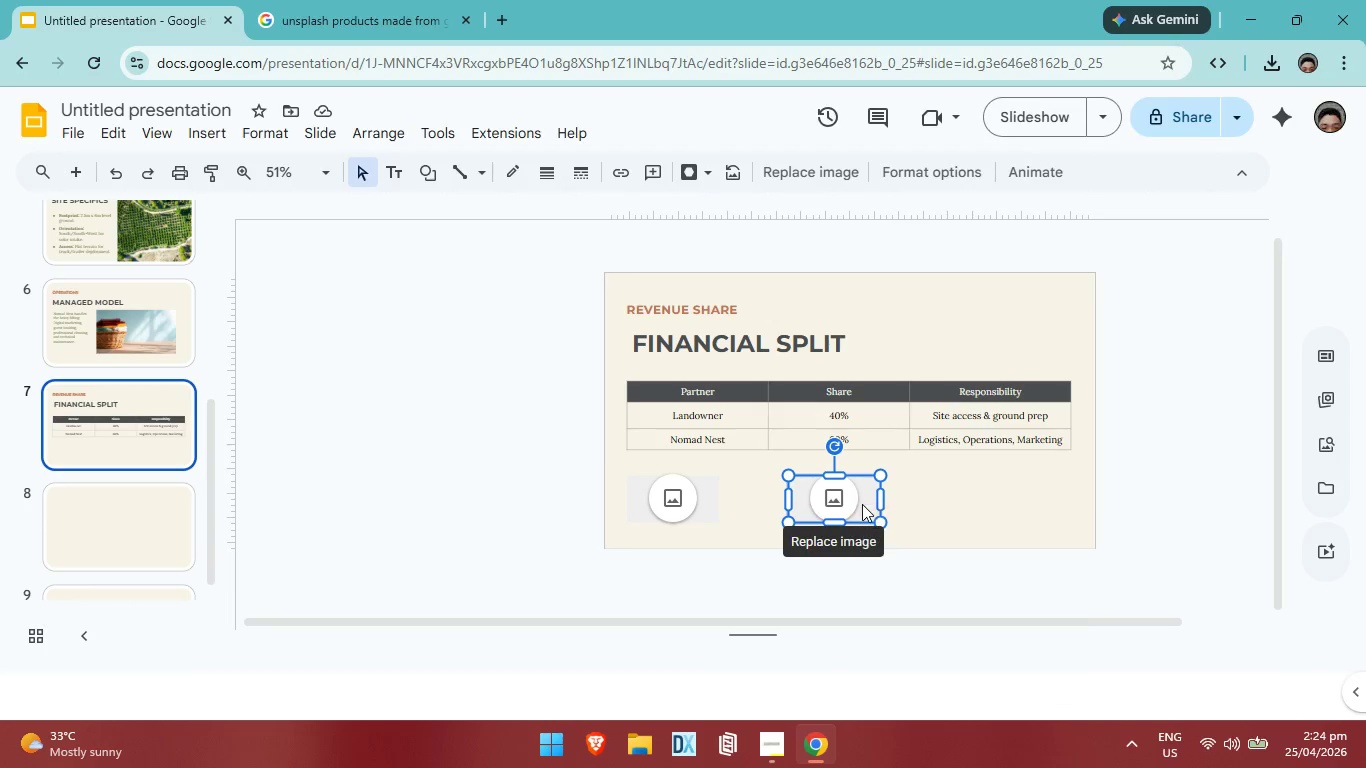 
left_click_drag(start_coordinate=[862, 504], to_coordinate=[814, 508])
 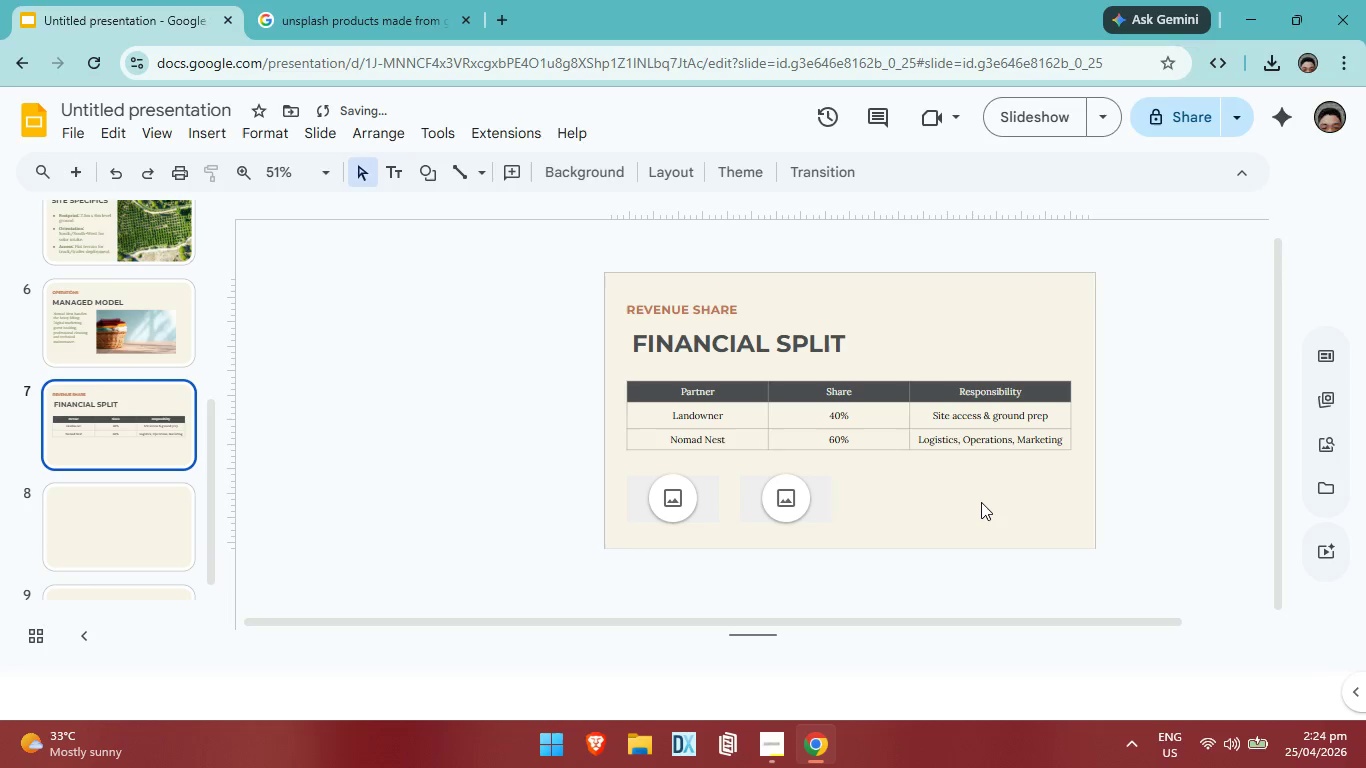 
left_click([980, 503])
 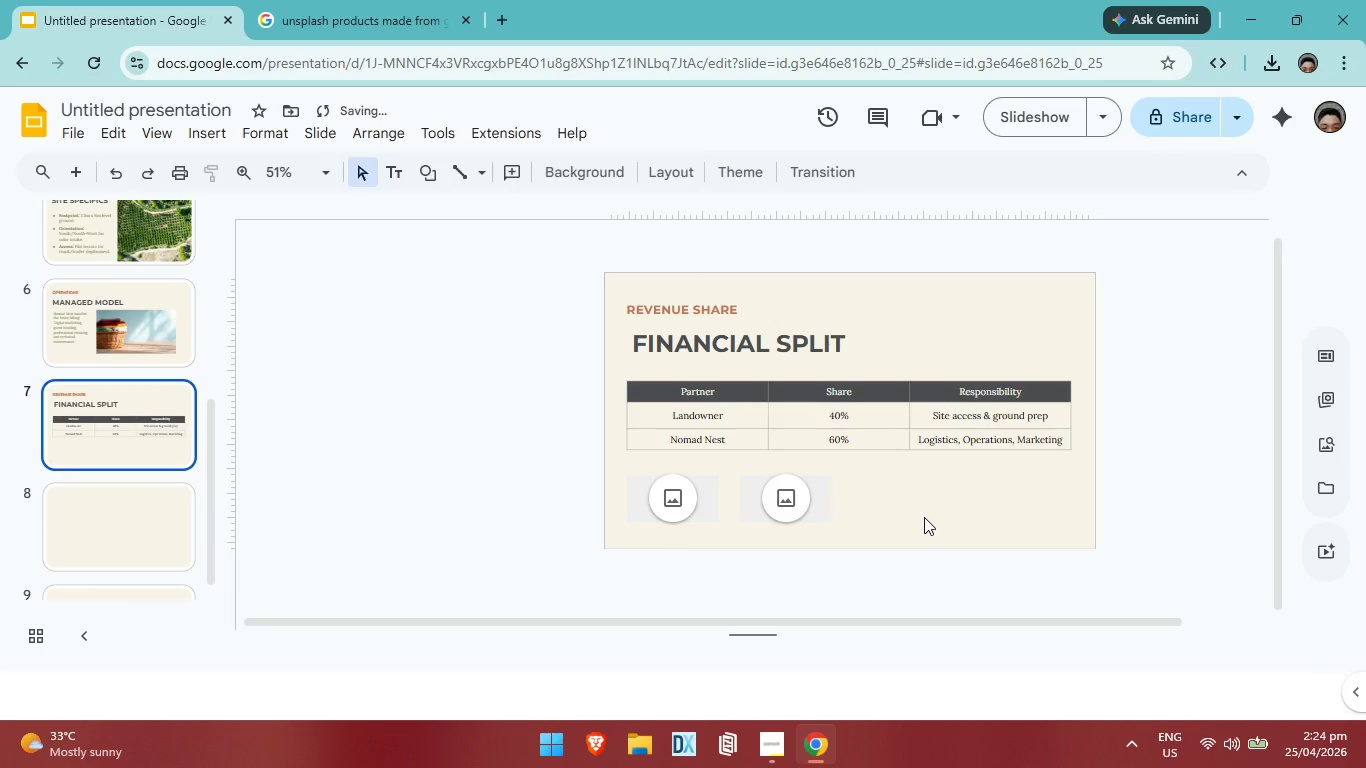 
left_click([924, 517])
 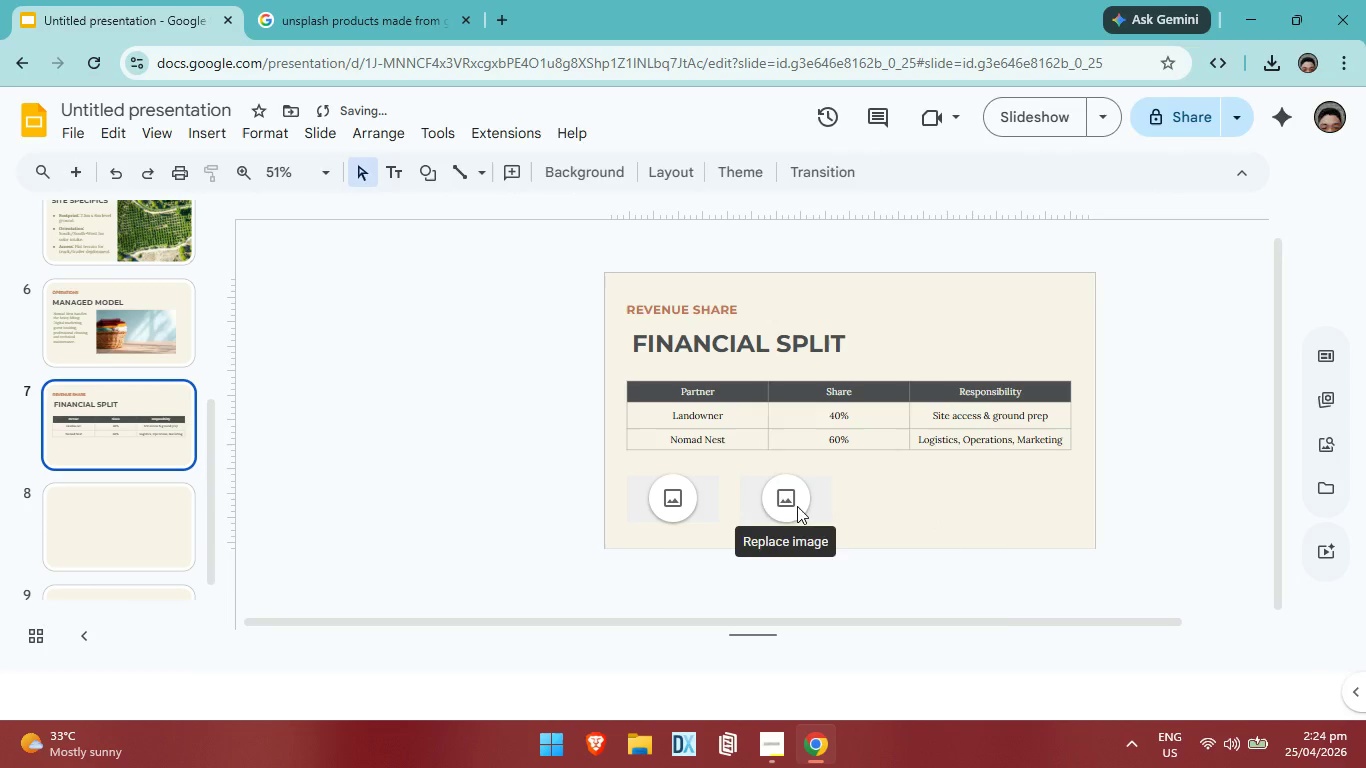 
left_click([797, 506])
 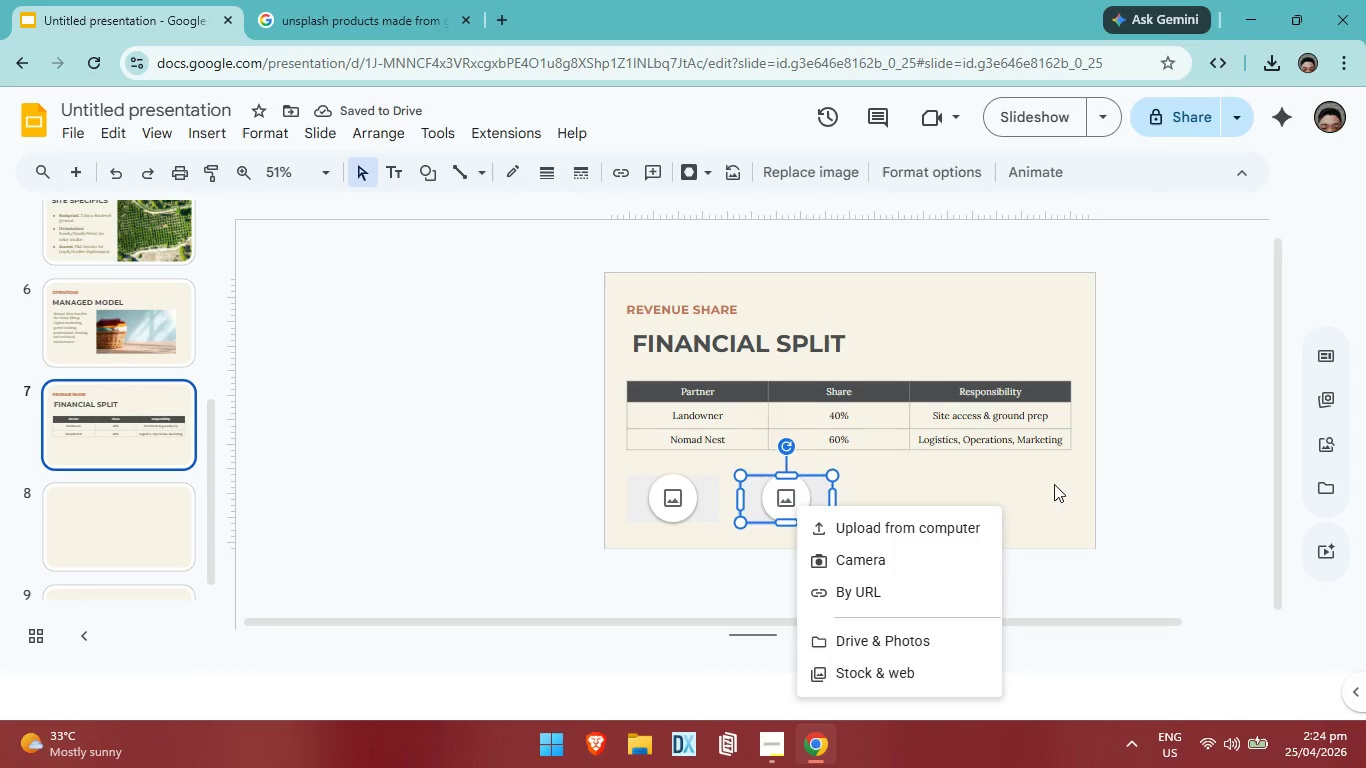 
left_click([1075, 484])
 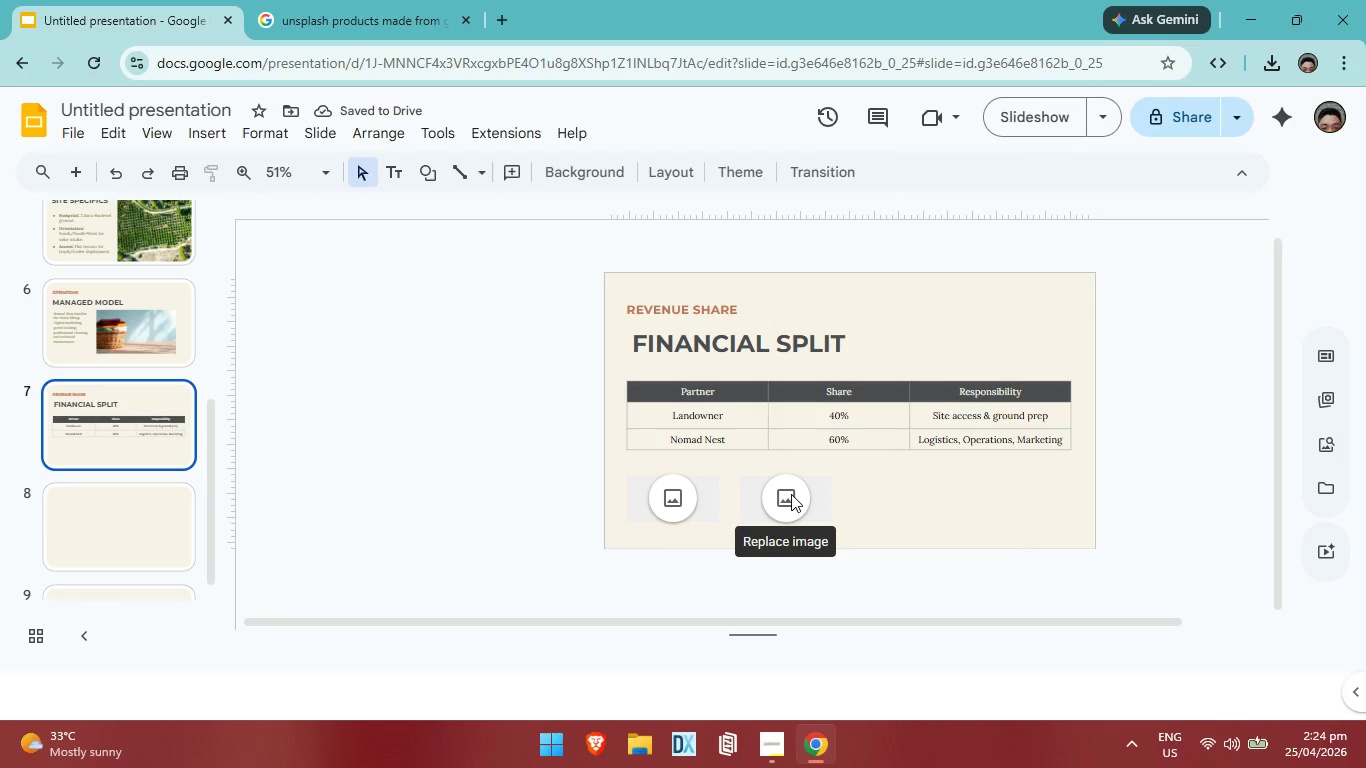 
left_click_drag(start_coordinate=[791, 494], to_coordinate=[848, 497])
 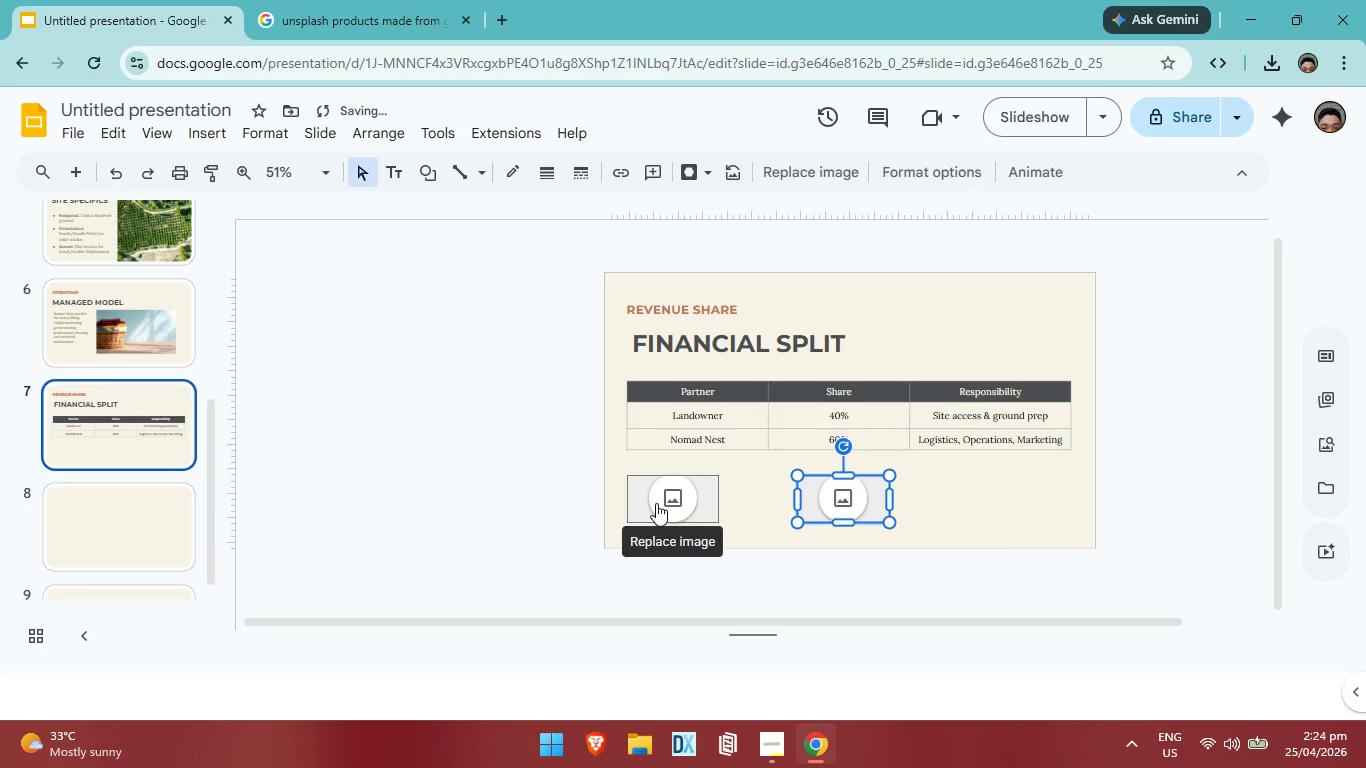 
left_click_drag(start_coordinate=[656, 503], to_coordinate=[703, 502])
 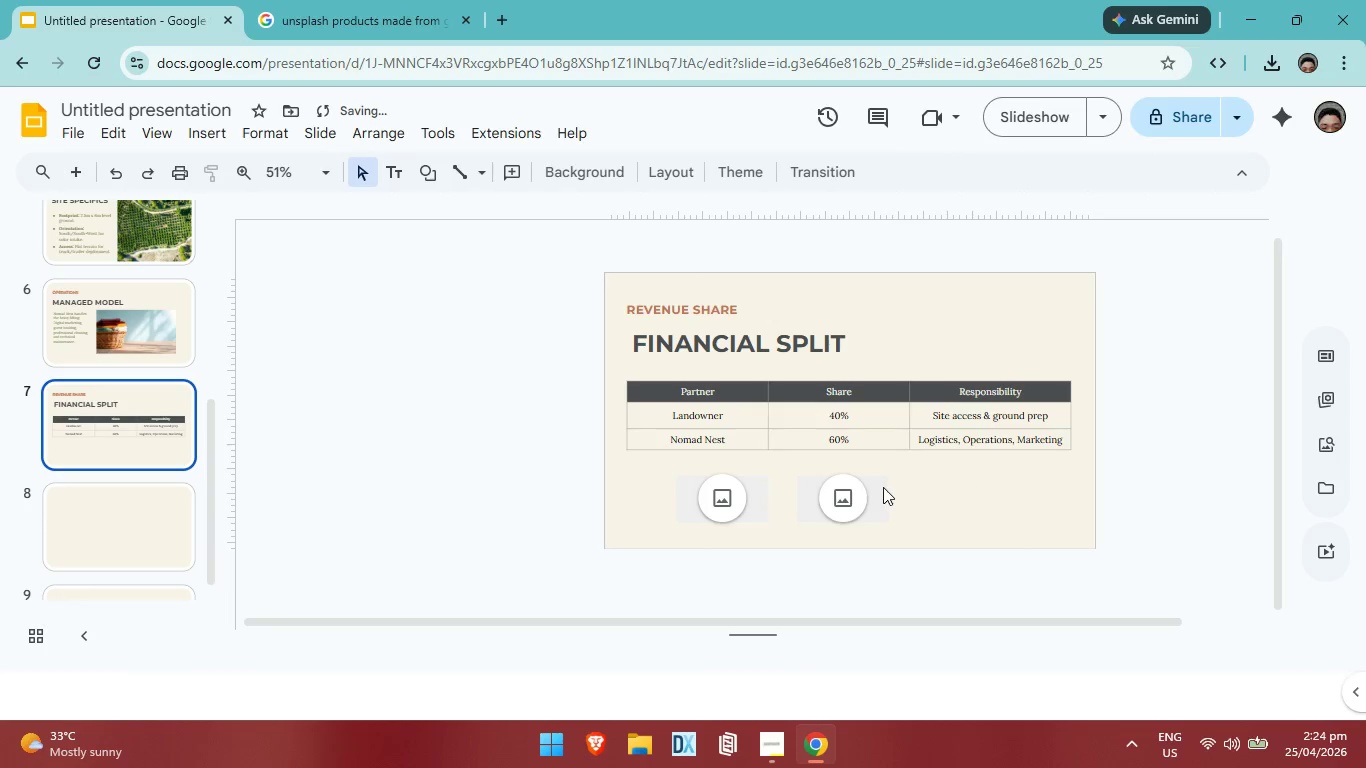 
left_click([859, 490])
 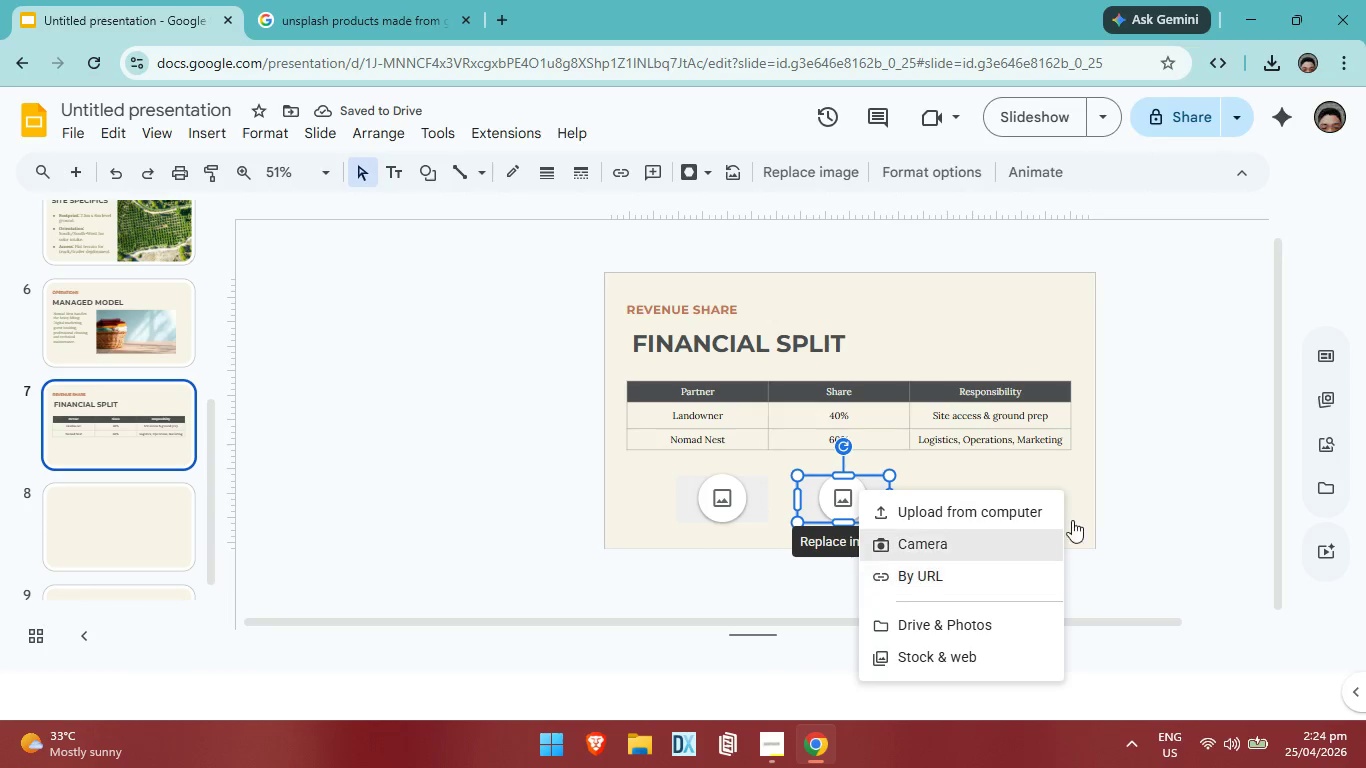 
left_click([1129, 524])
 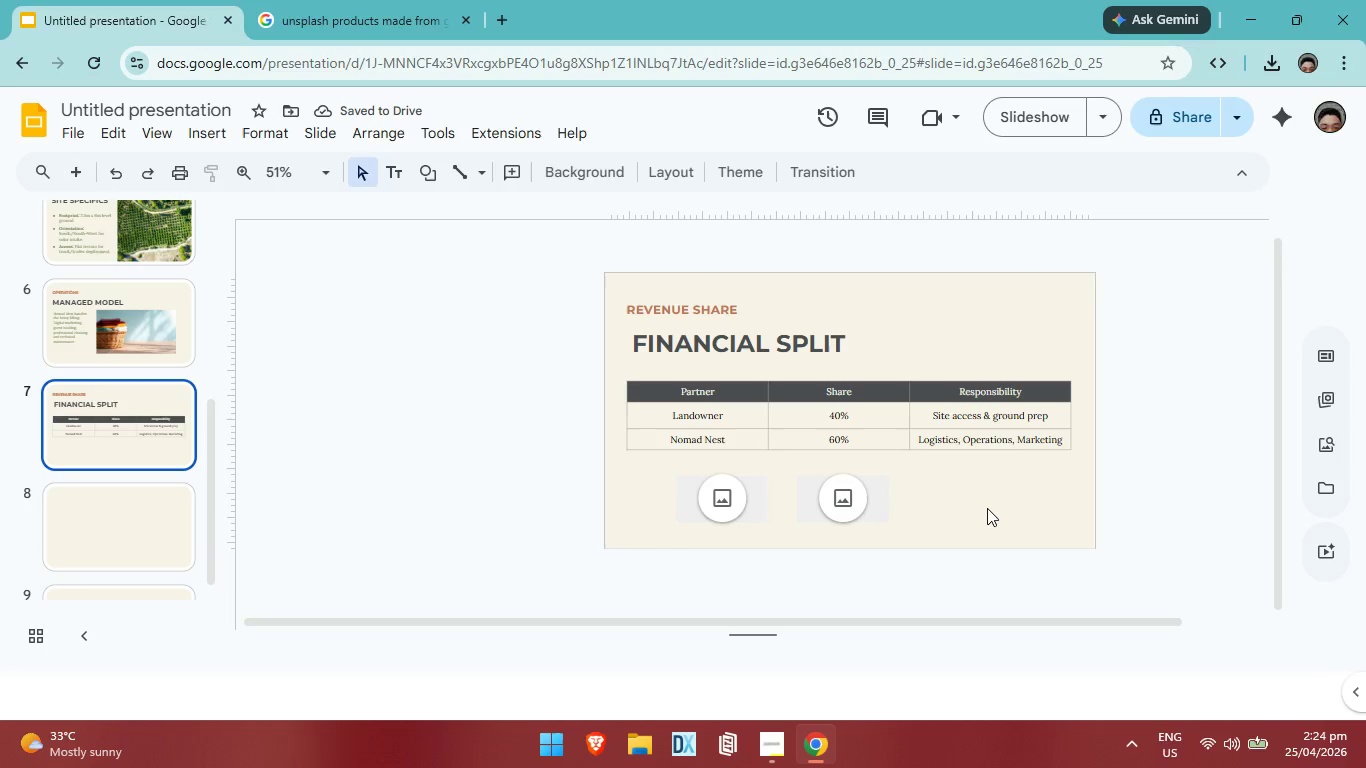 
left_click_drag(start_coordinate=[980, 506], to_coordinate=[987, 508])
 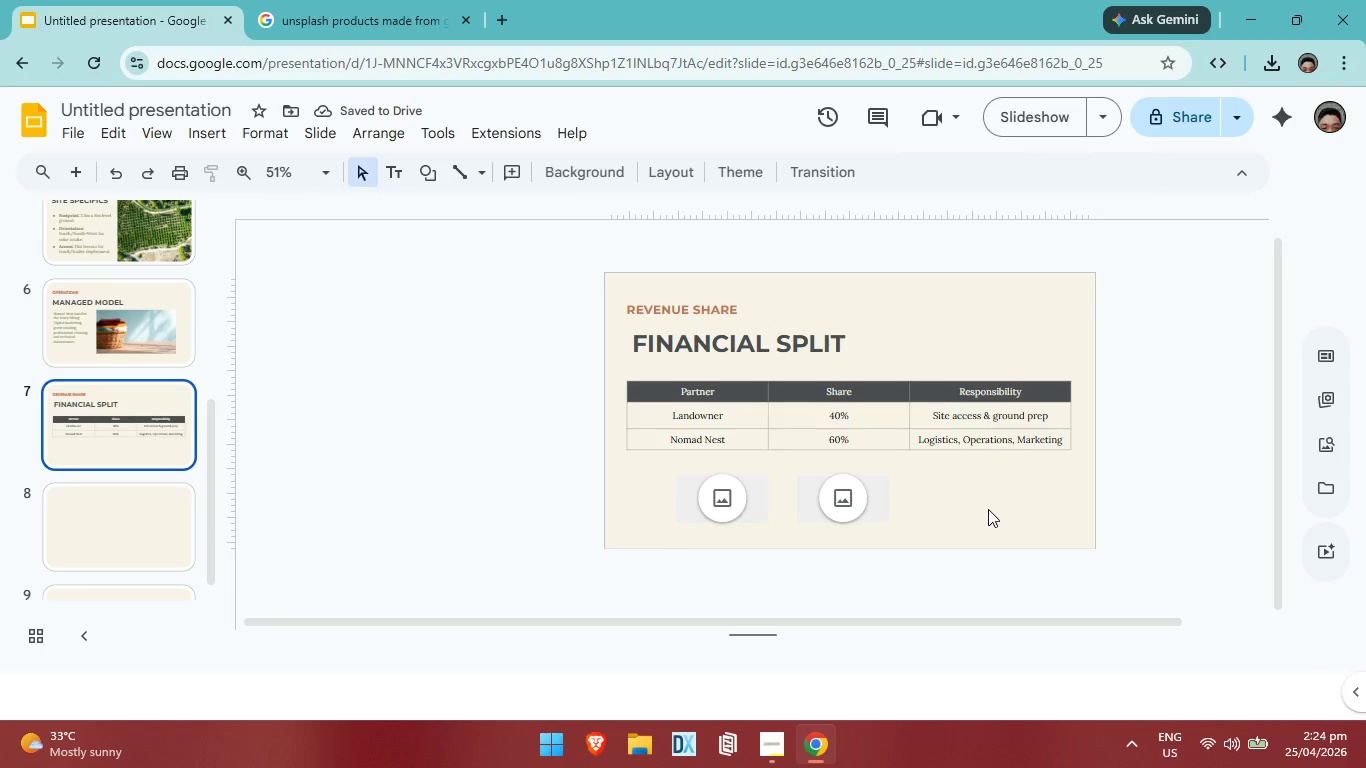 
key(Control+ControlLeft)
 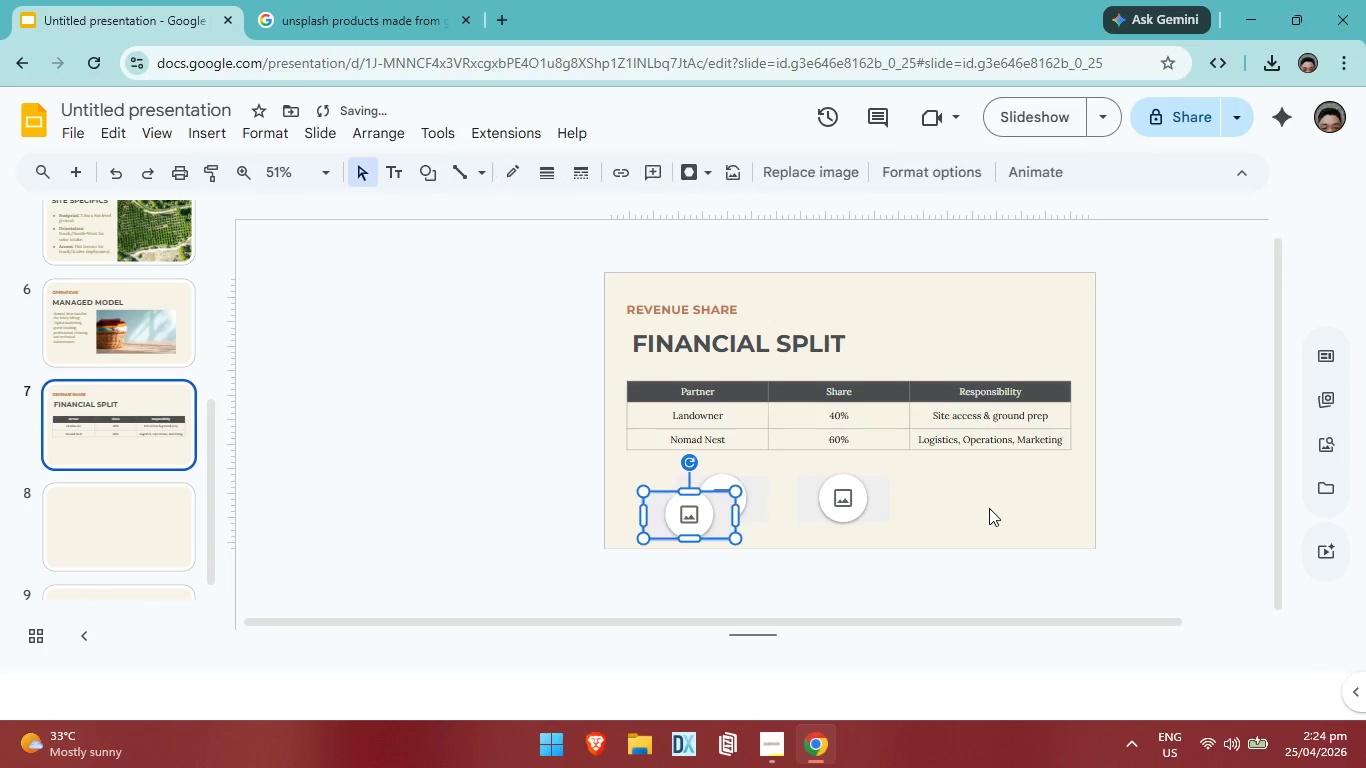 
key(Control+V)
 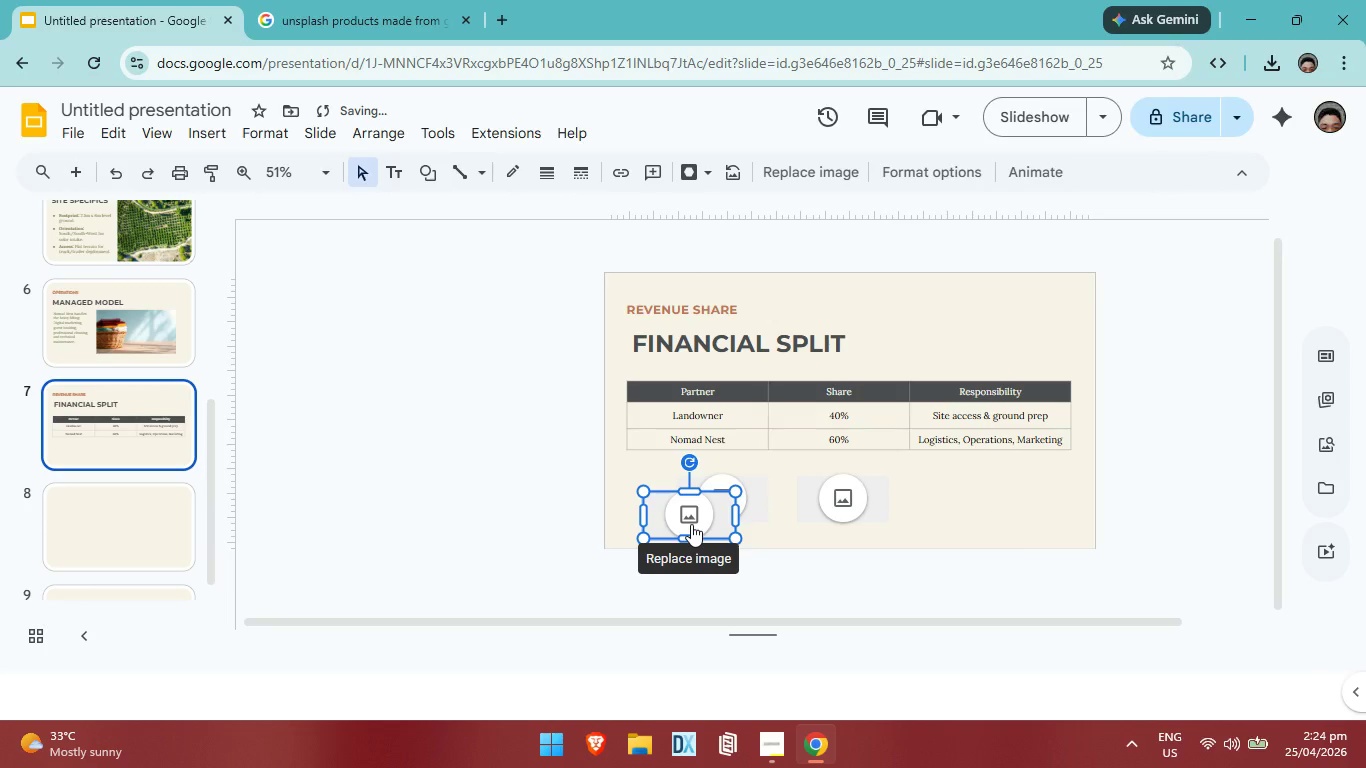 
left_click_drag(start_coordinate=[691, 524], to_coordinate=[984, 511])
 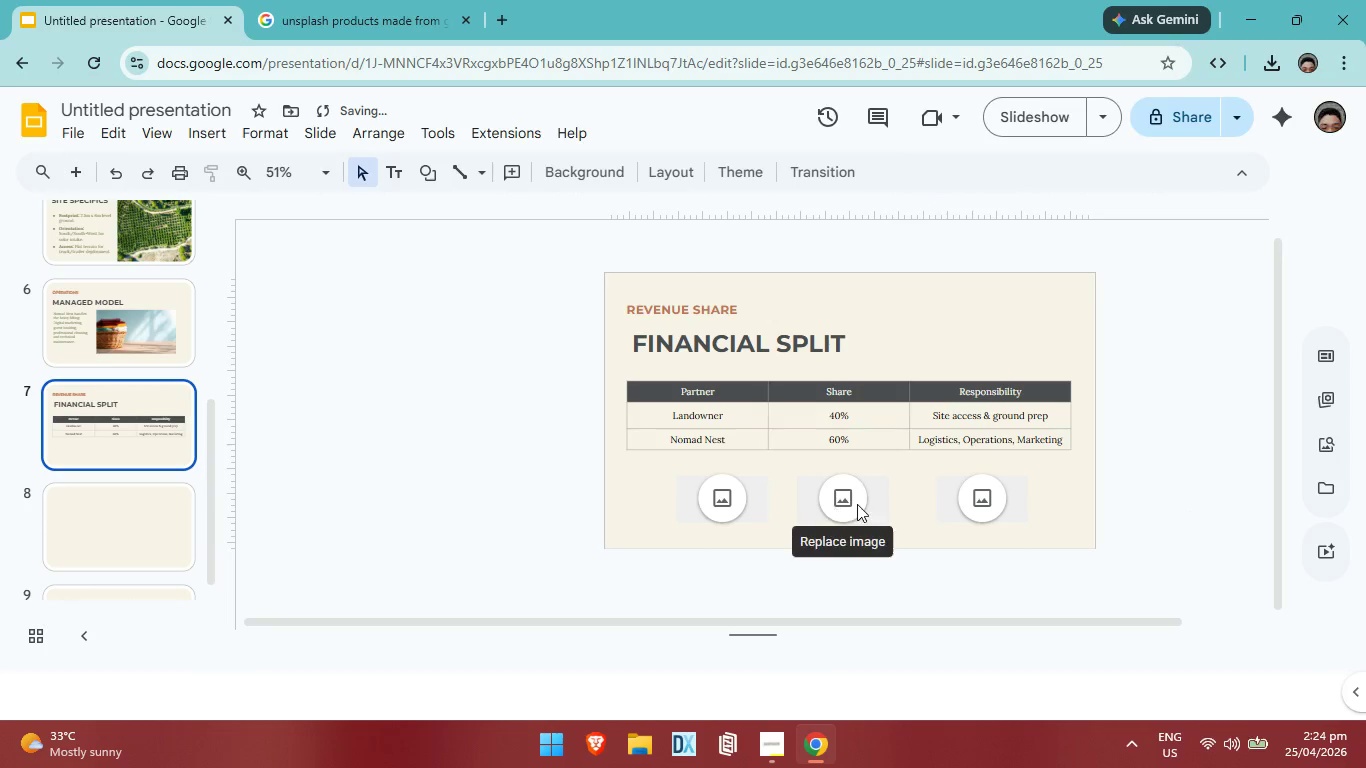 
left_click([857, 504])
 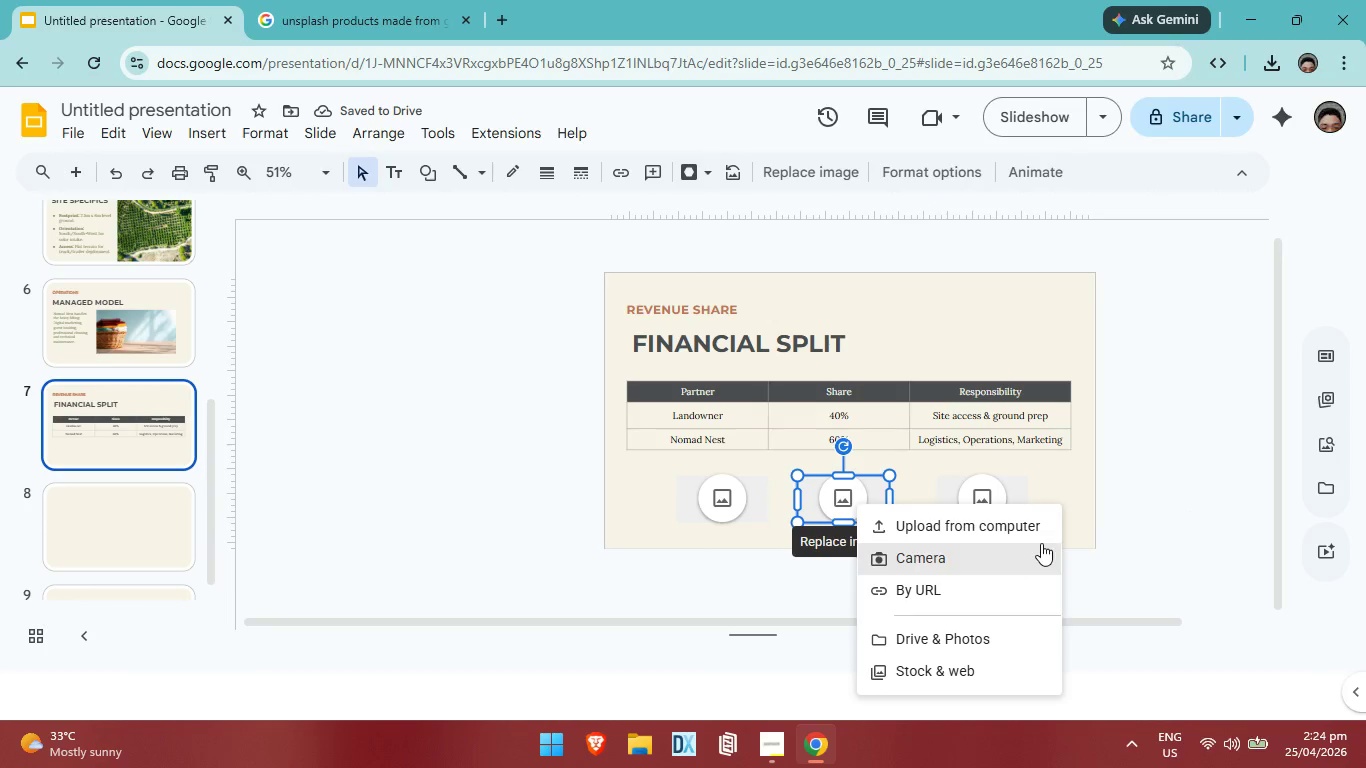 
left_click([1152, 547])
 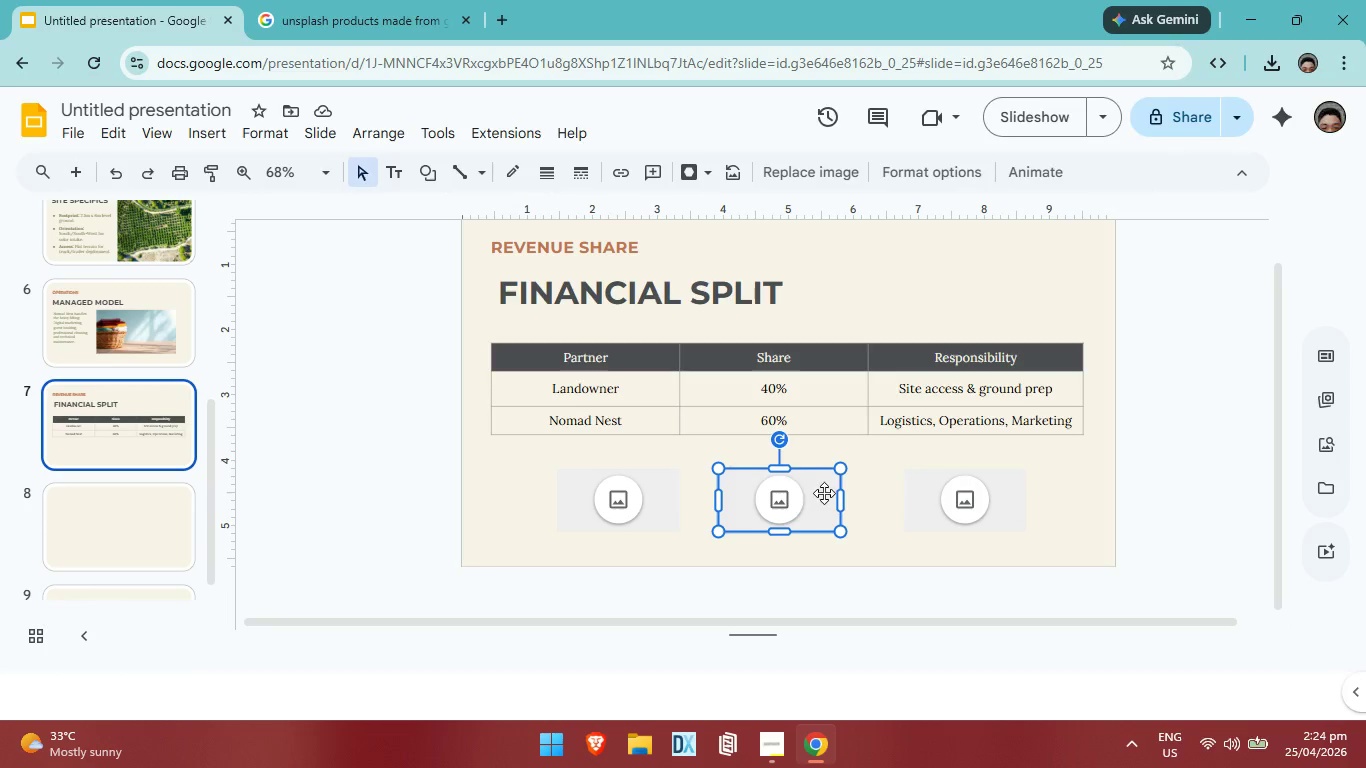 
key(ArrowRight)
 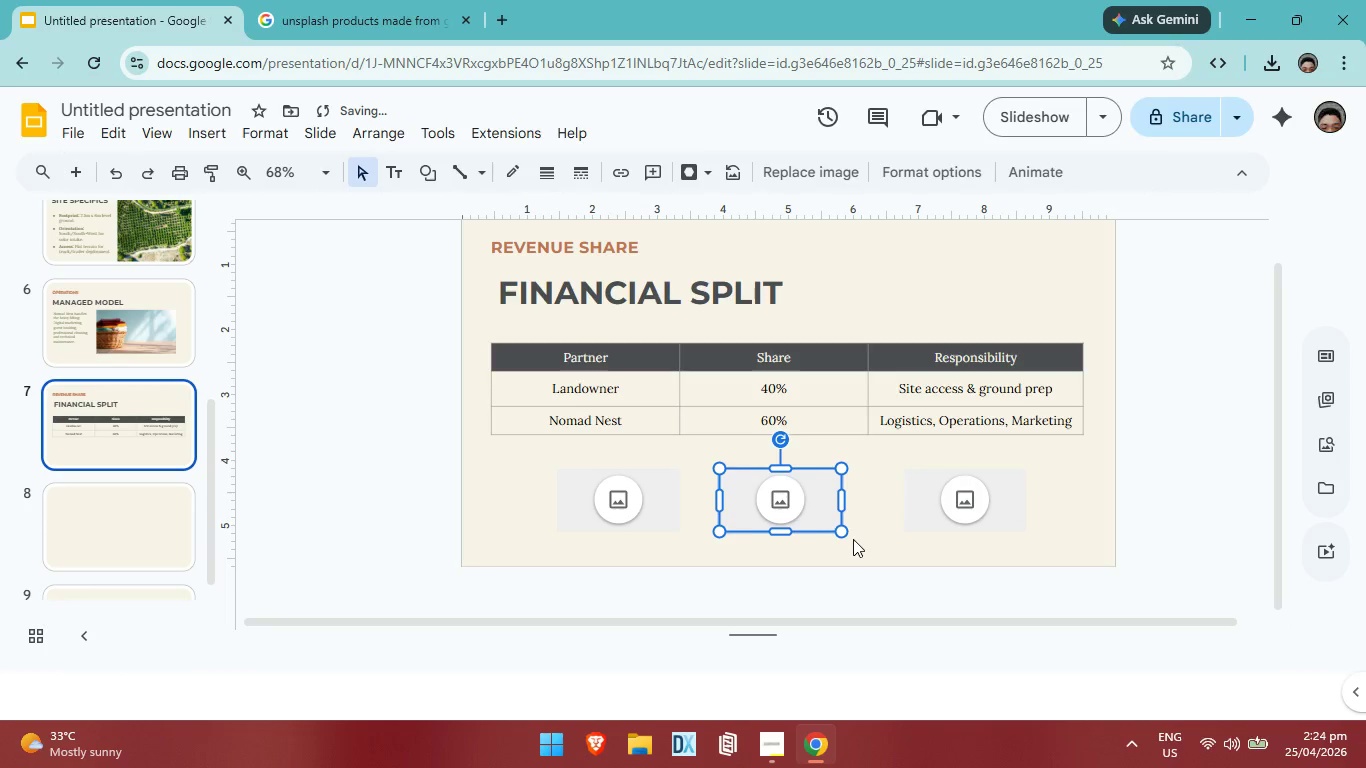 
key(ArrowRight)
 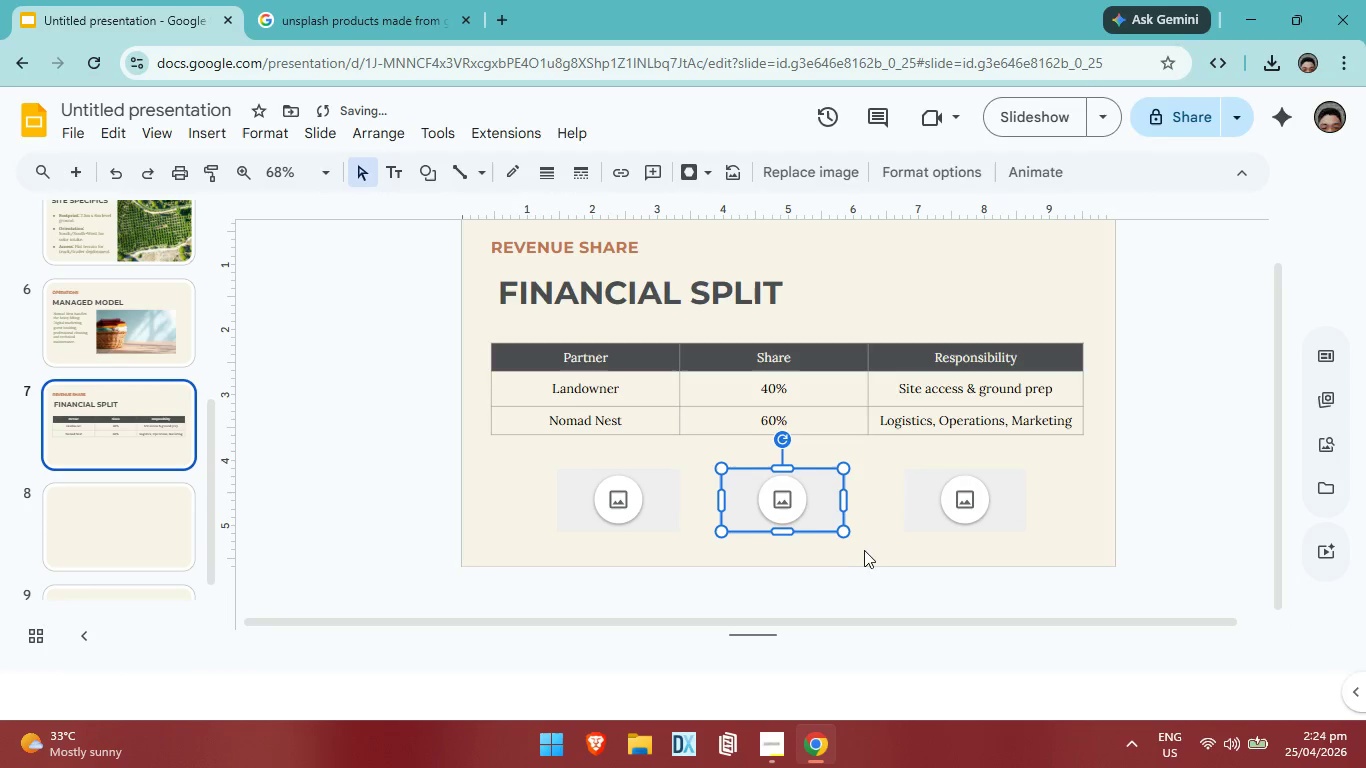 
key(ArrowRight)
 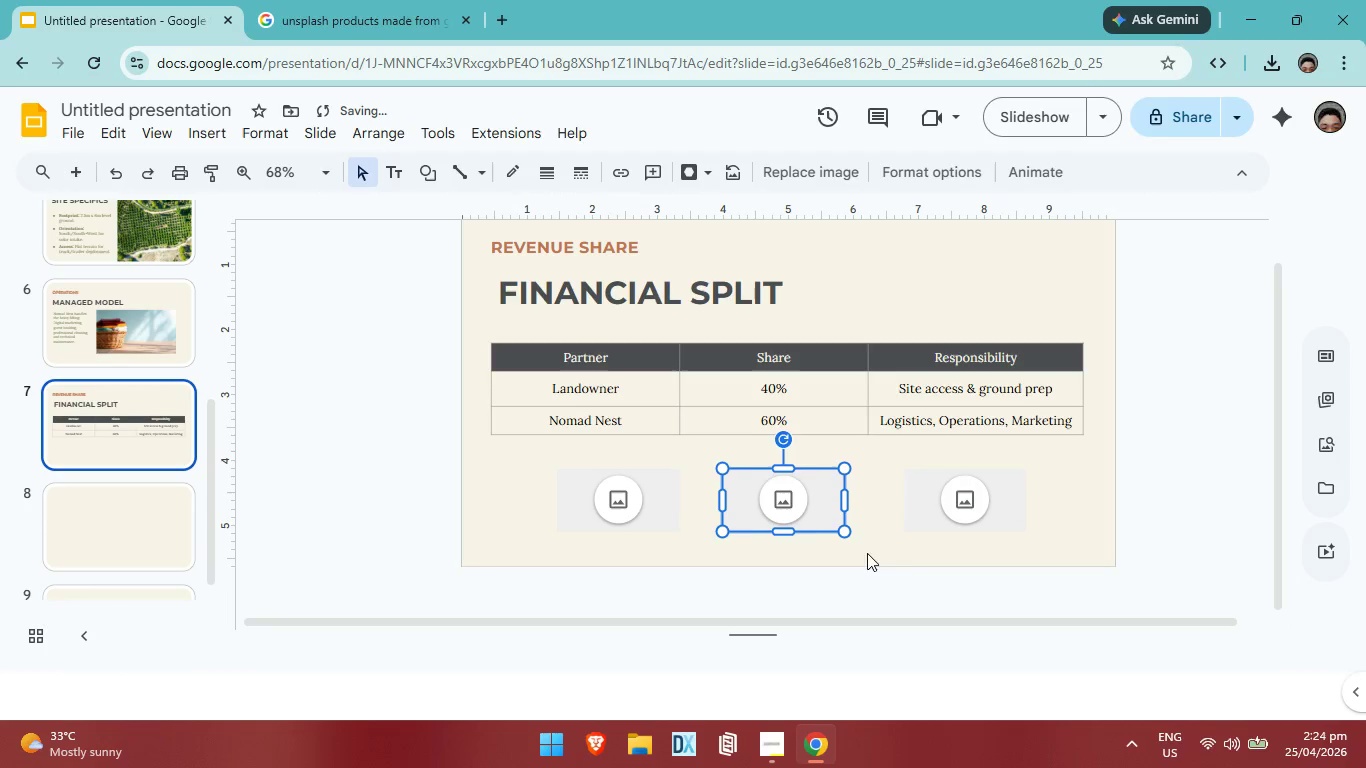 
key(ArrowRight)
 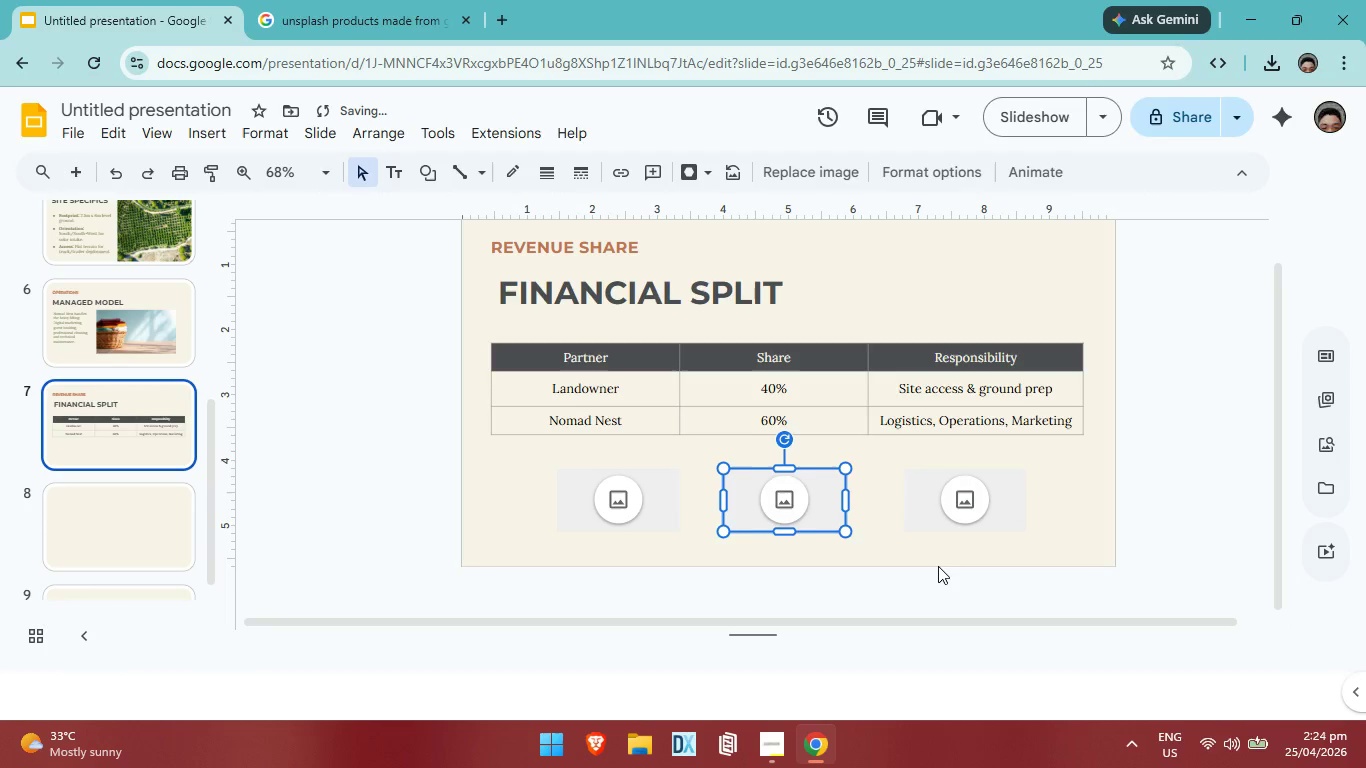 
key(ArrowRight)
 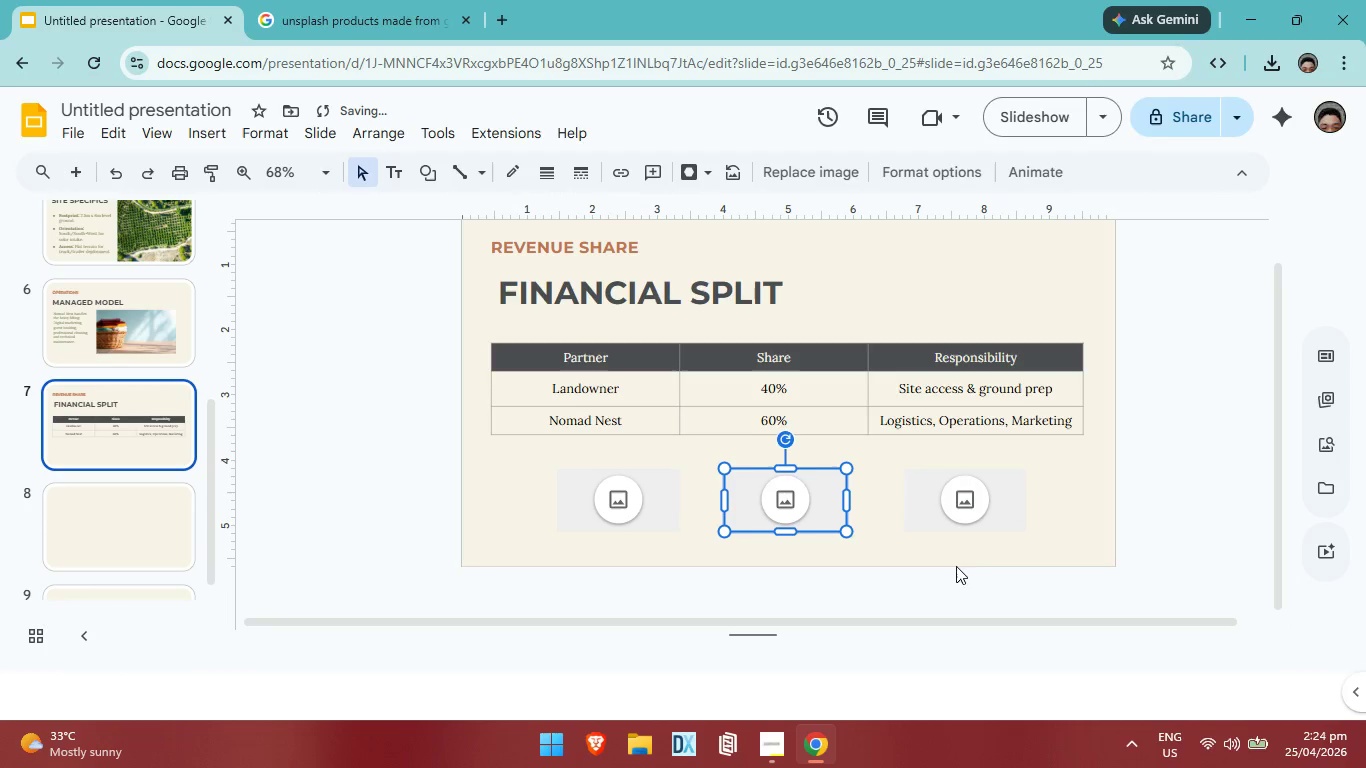 
key(ArrowRight)
 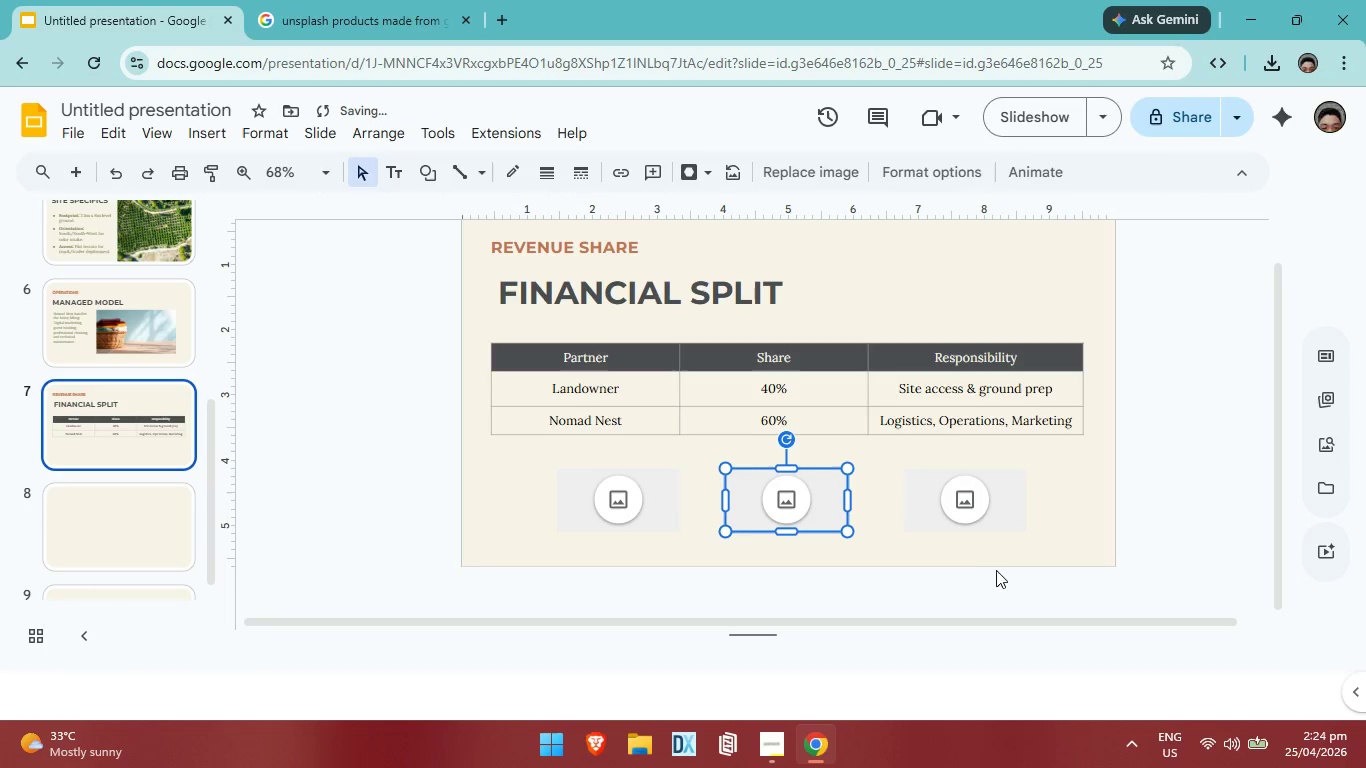 
key(ArrowRight)
 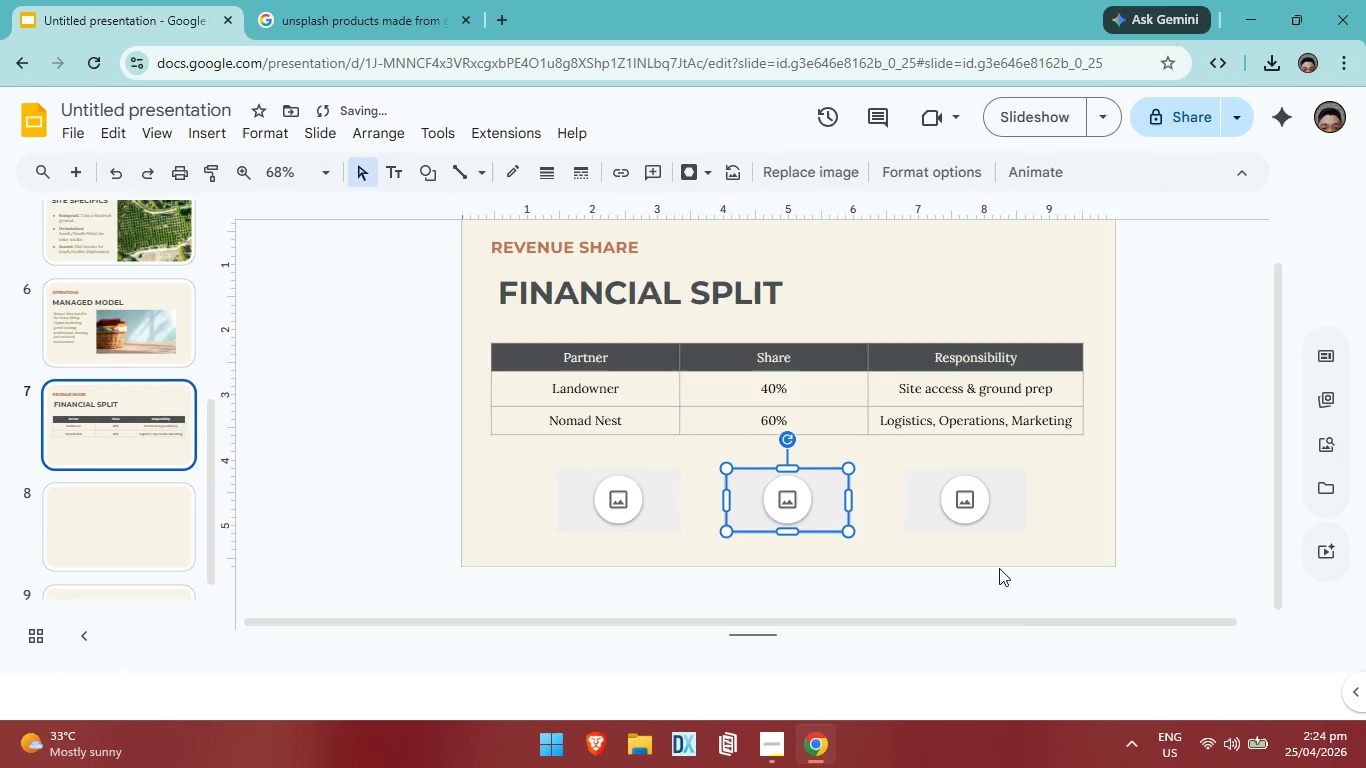 
key(ArrowRight)
 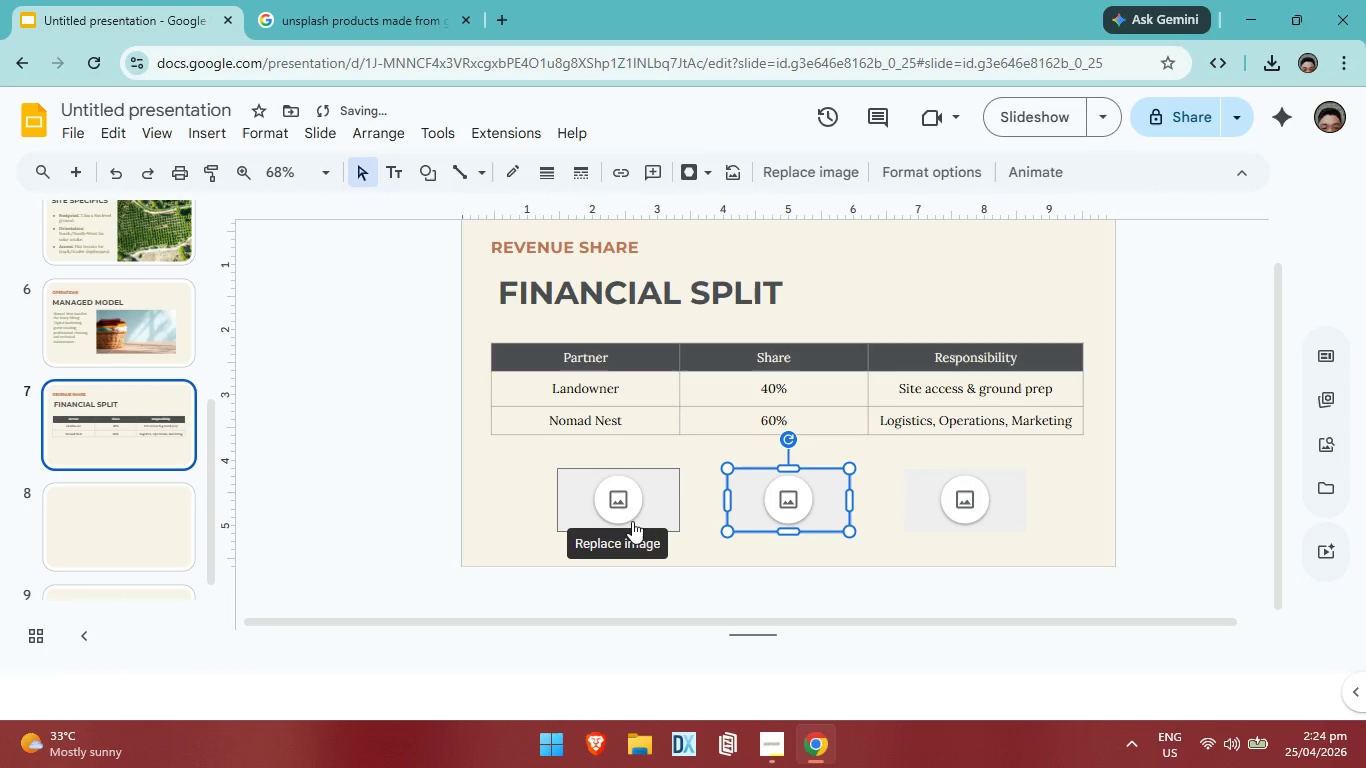 
key(ArrowRight)
 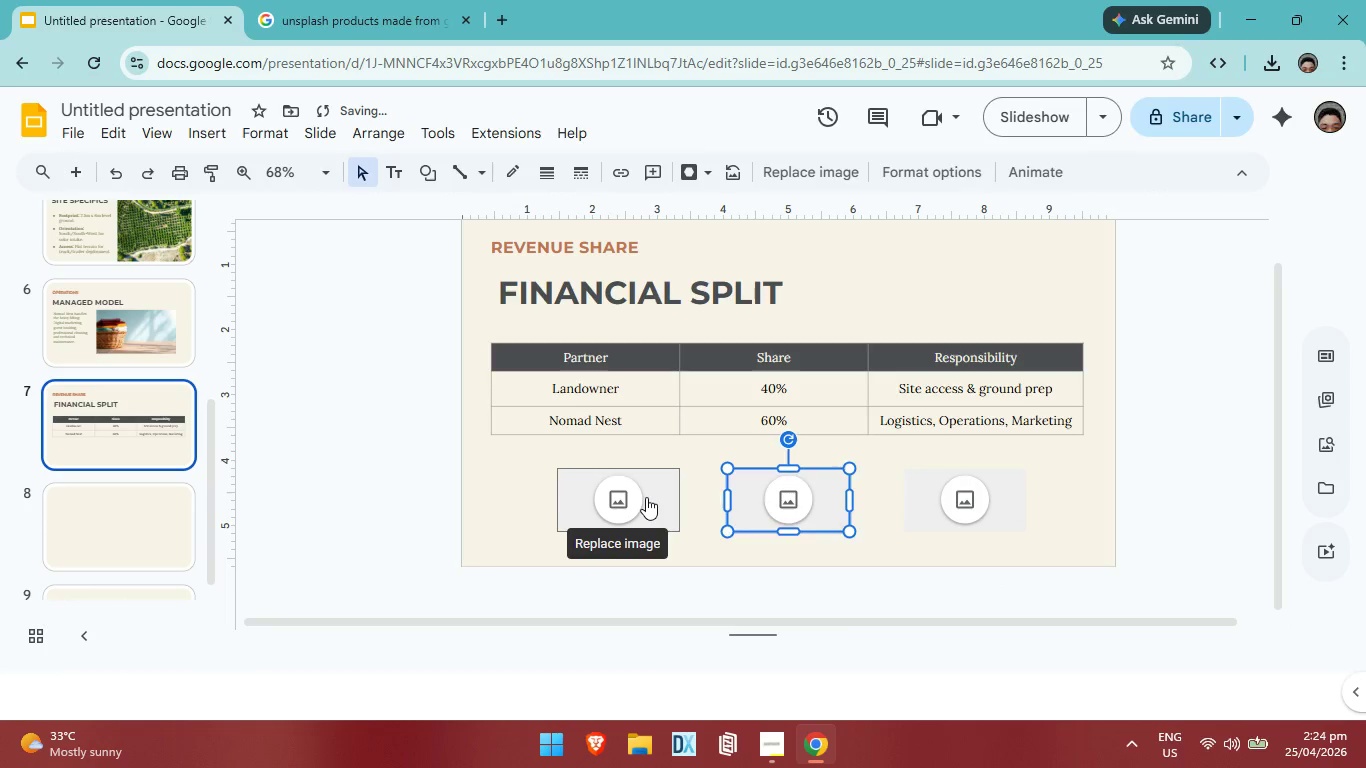 
left_click([646, 497])
 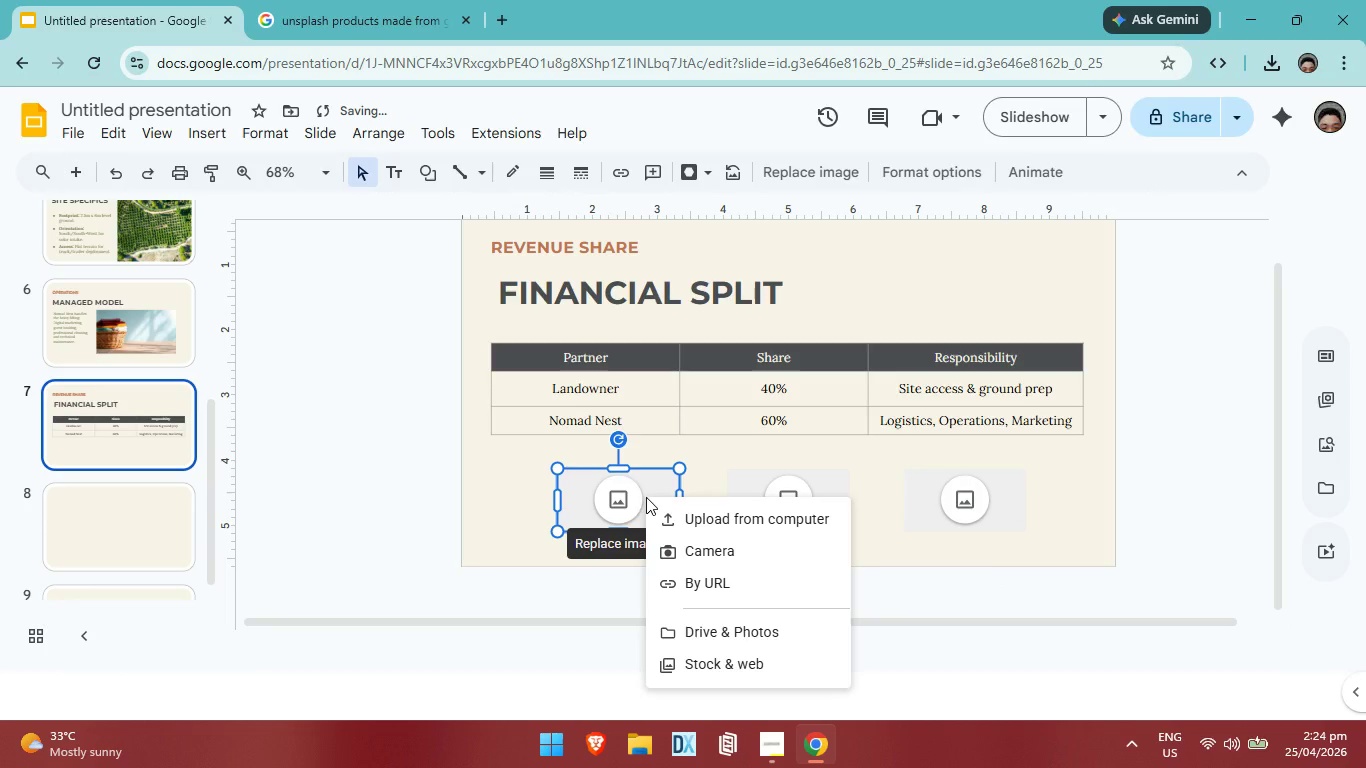 
key(ArrowLeft)
 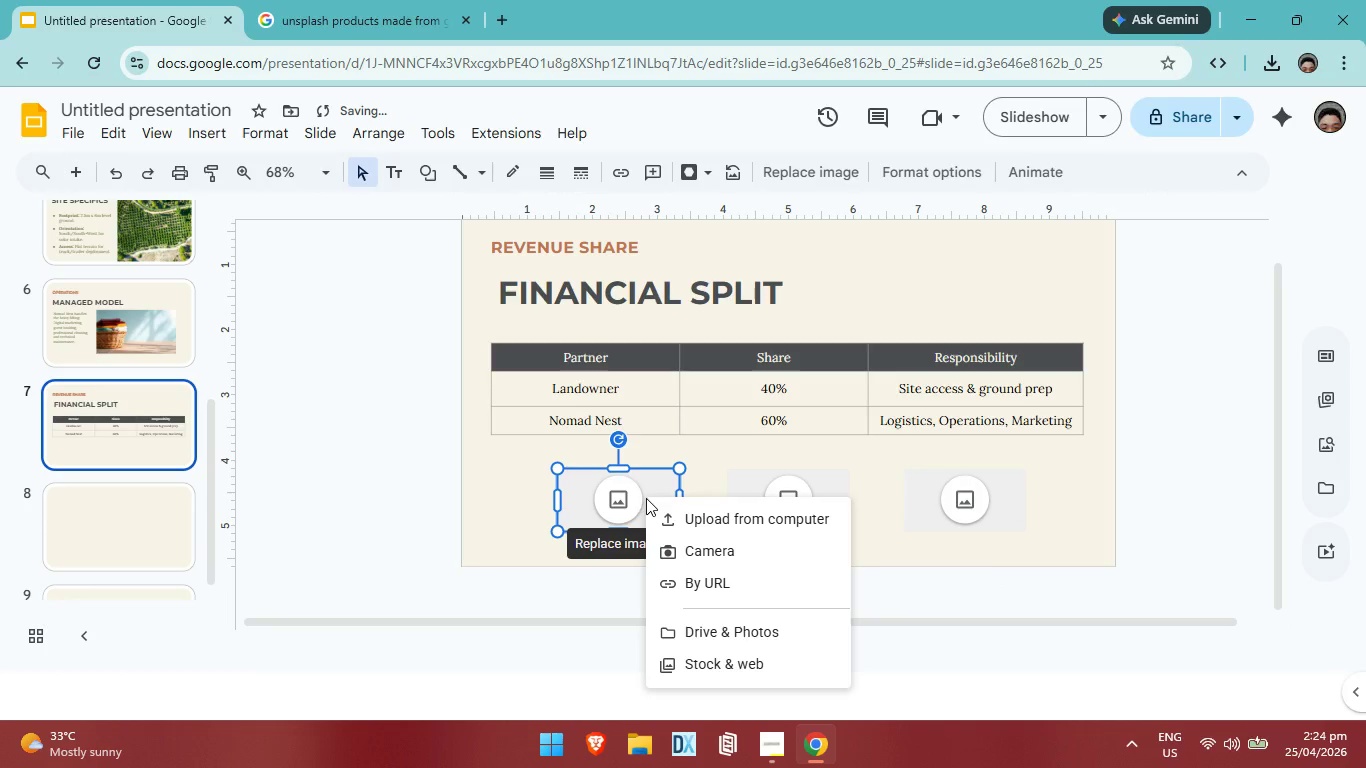 
key(ArrowLeft)
 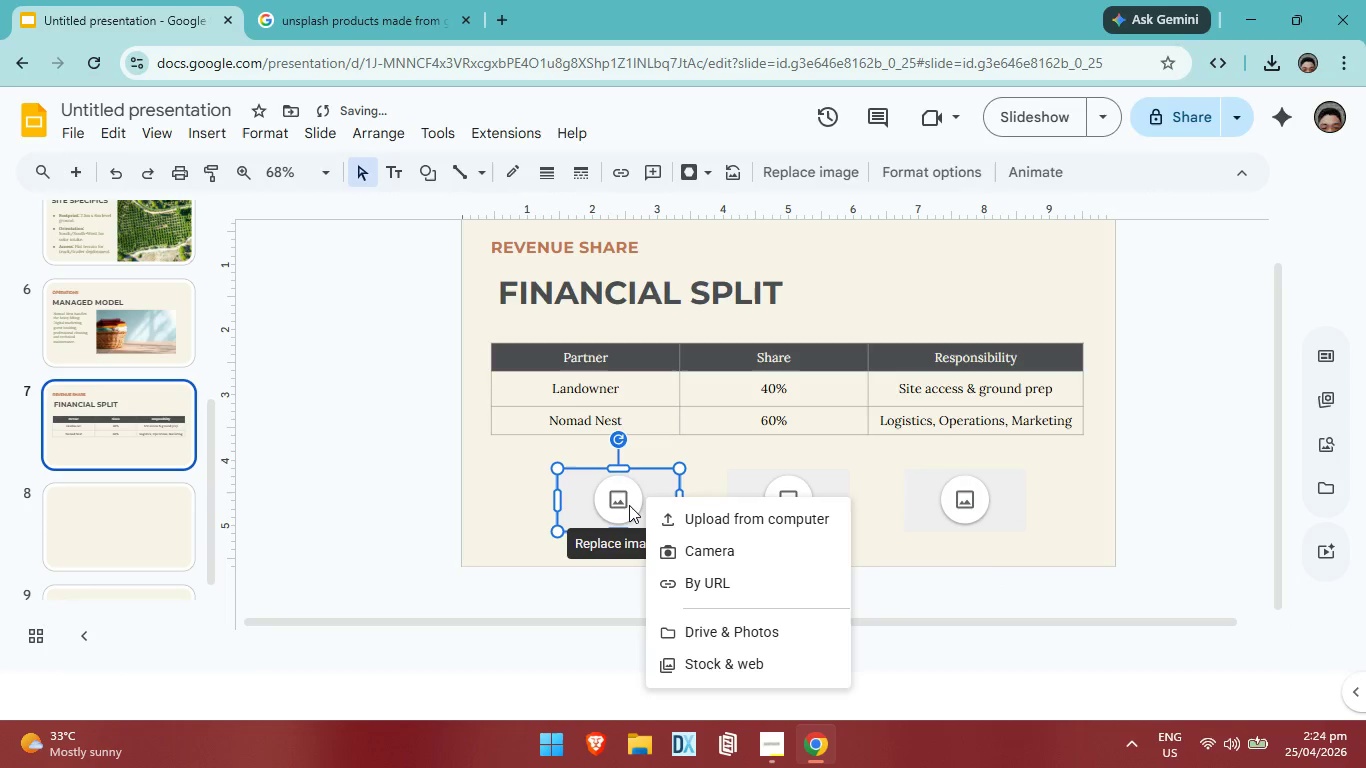 
key(ArrowLeft)
 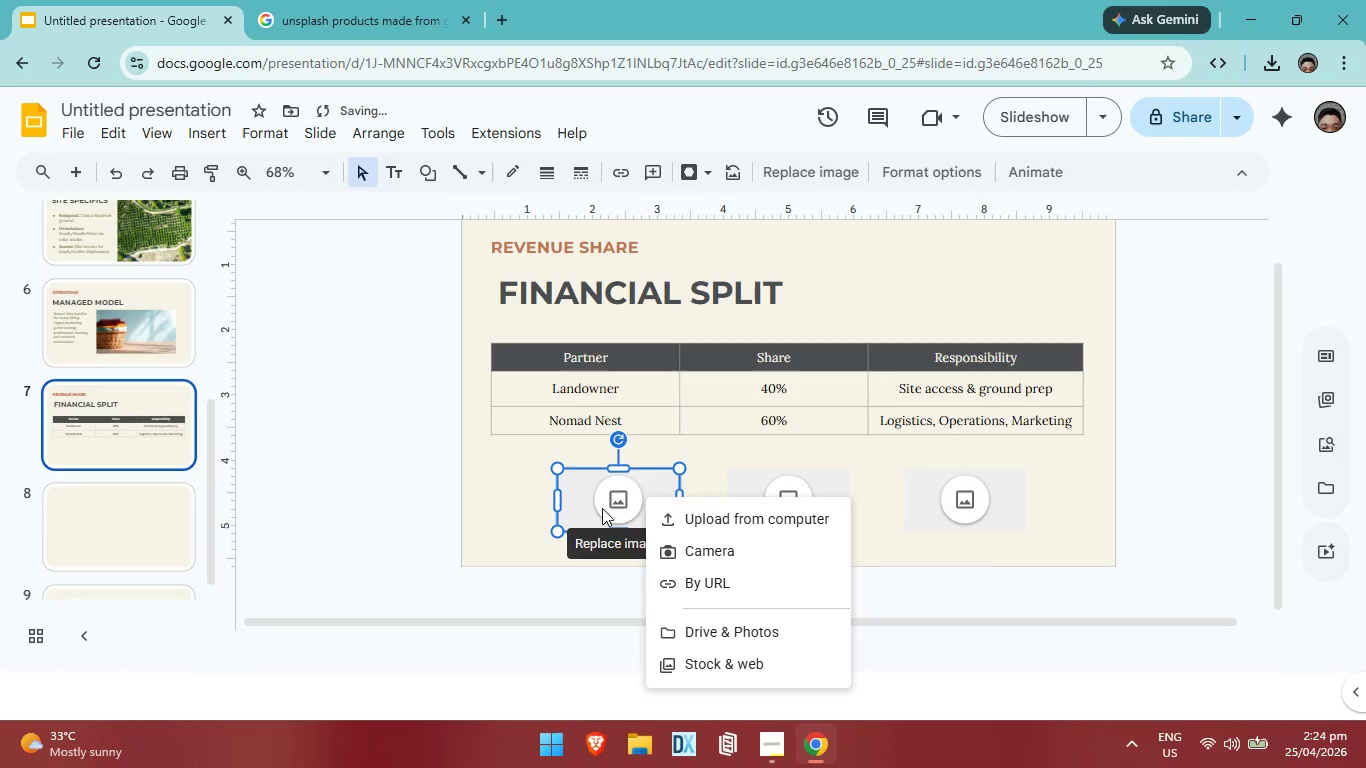 
key(ArrowLeft)
 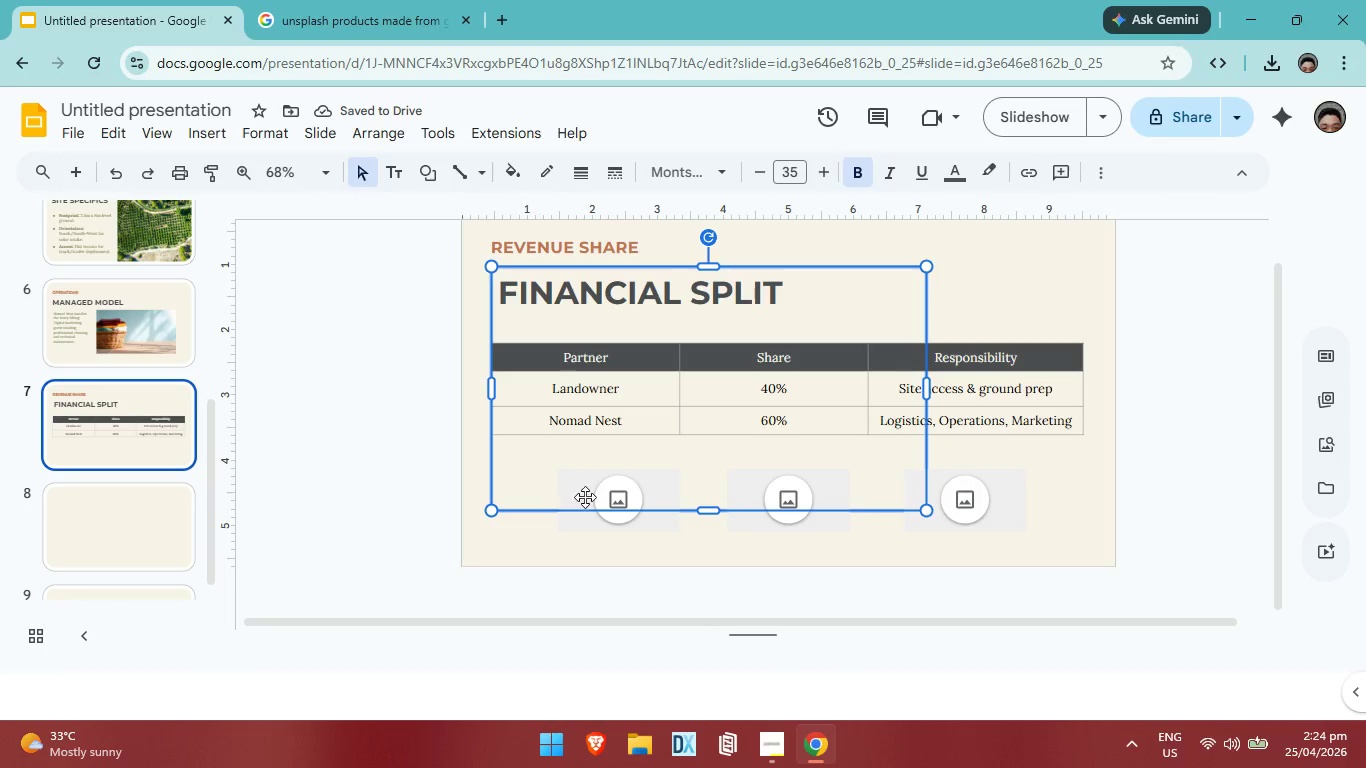 
double_click([585, 497])
 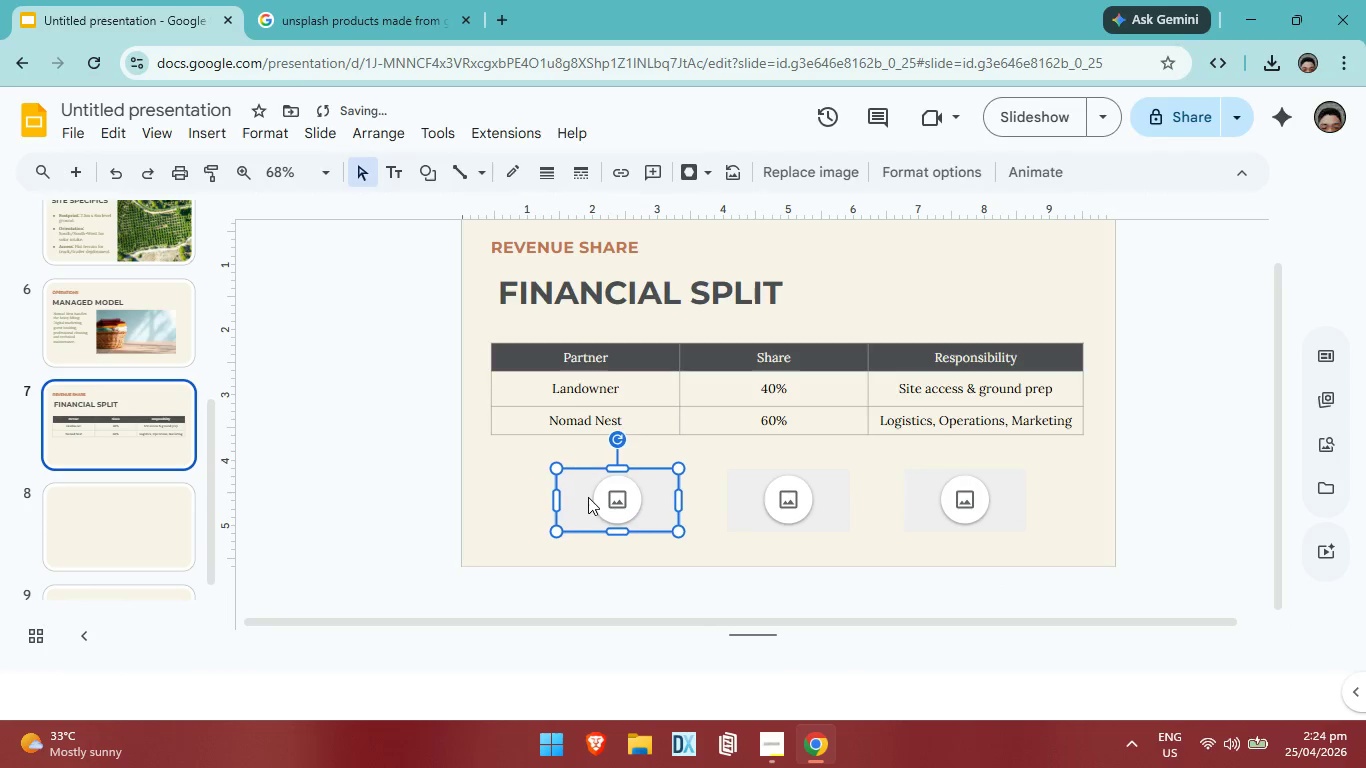 
key(ArrowLeft)
 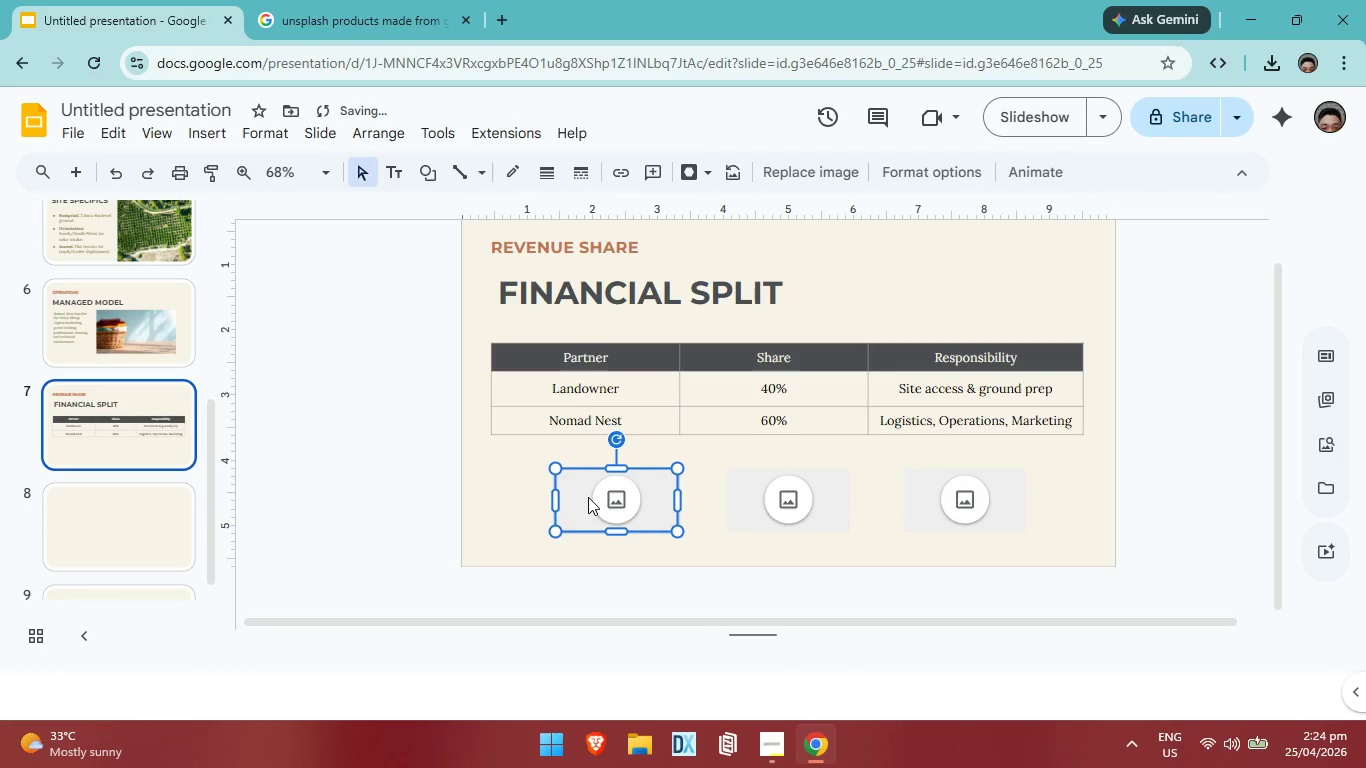 
key(ArrowLeft)
 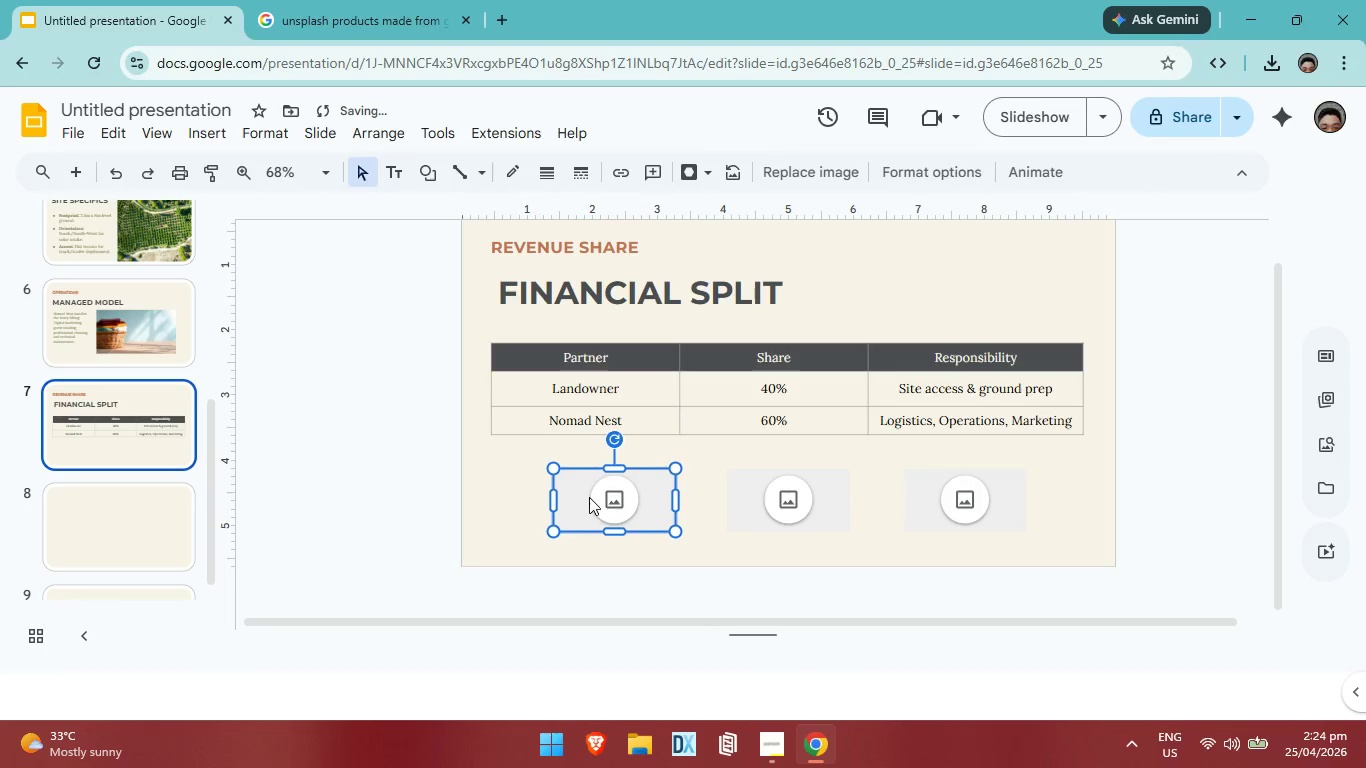 
key(ArrowLeft)
 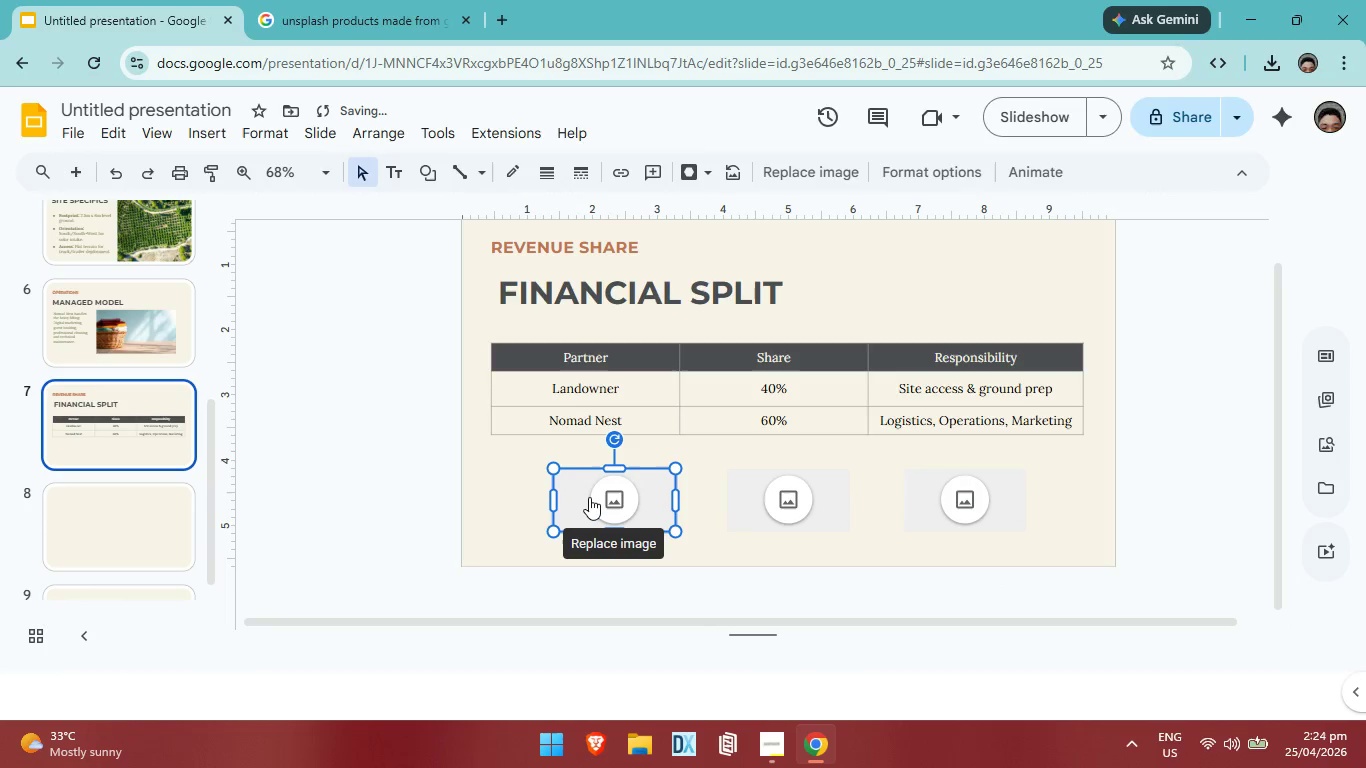 
key(ArrowLeft)
 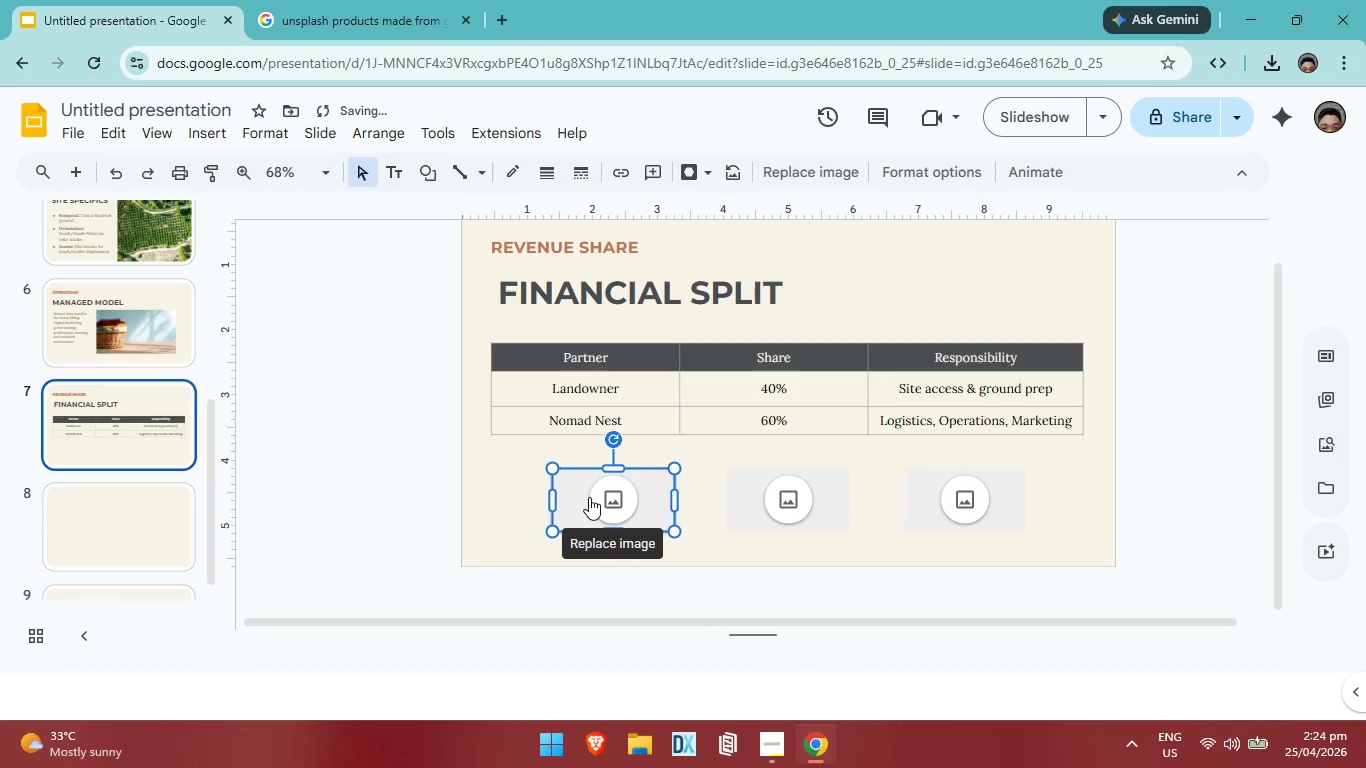 
key(ArrowLeft)
 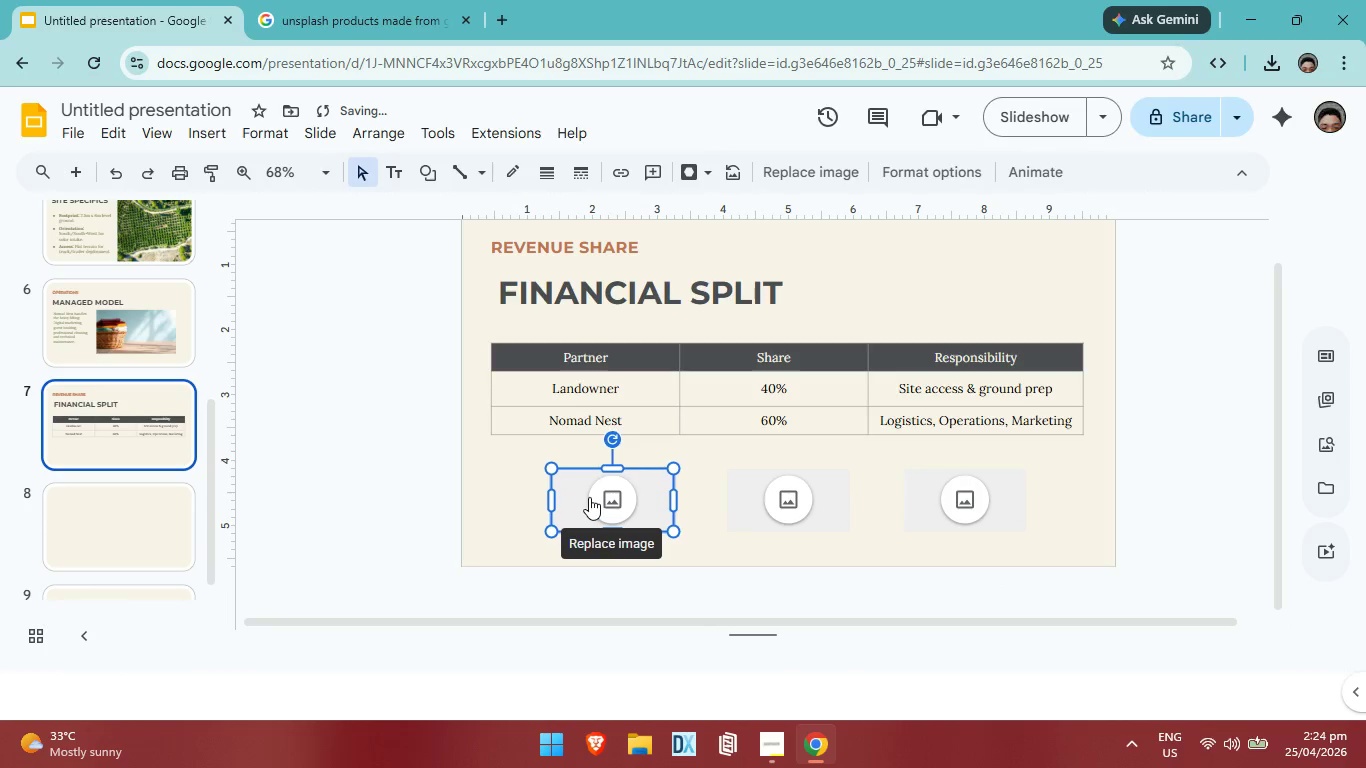 
key(ArrowLeft)
 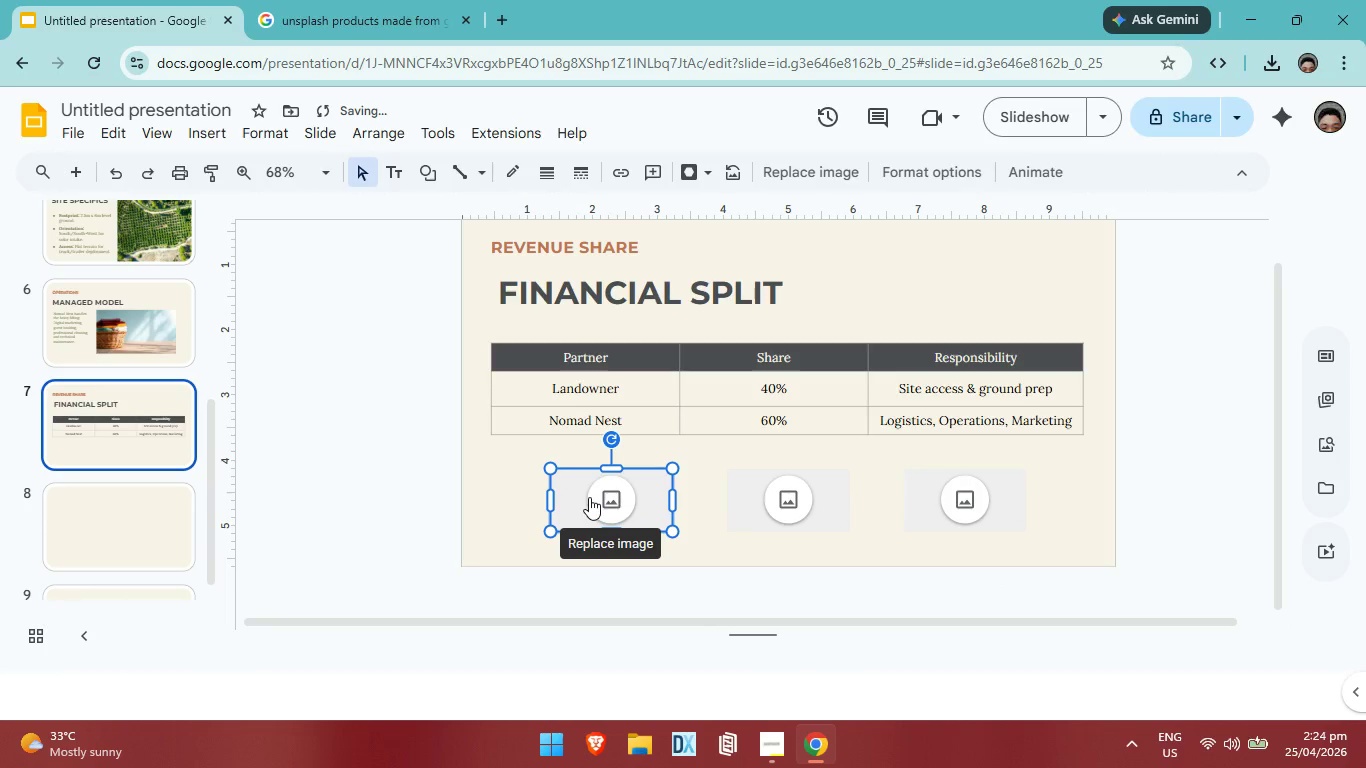 
key(ArrowLeft)
 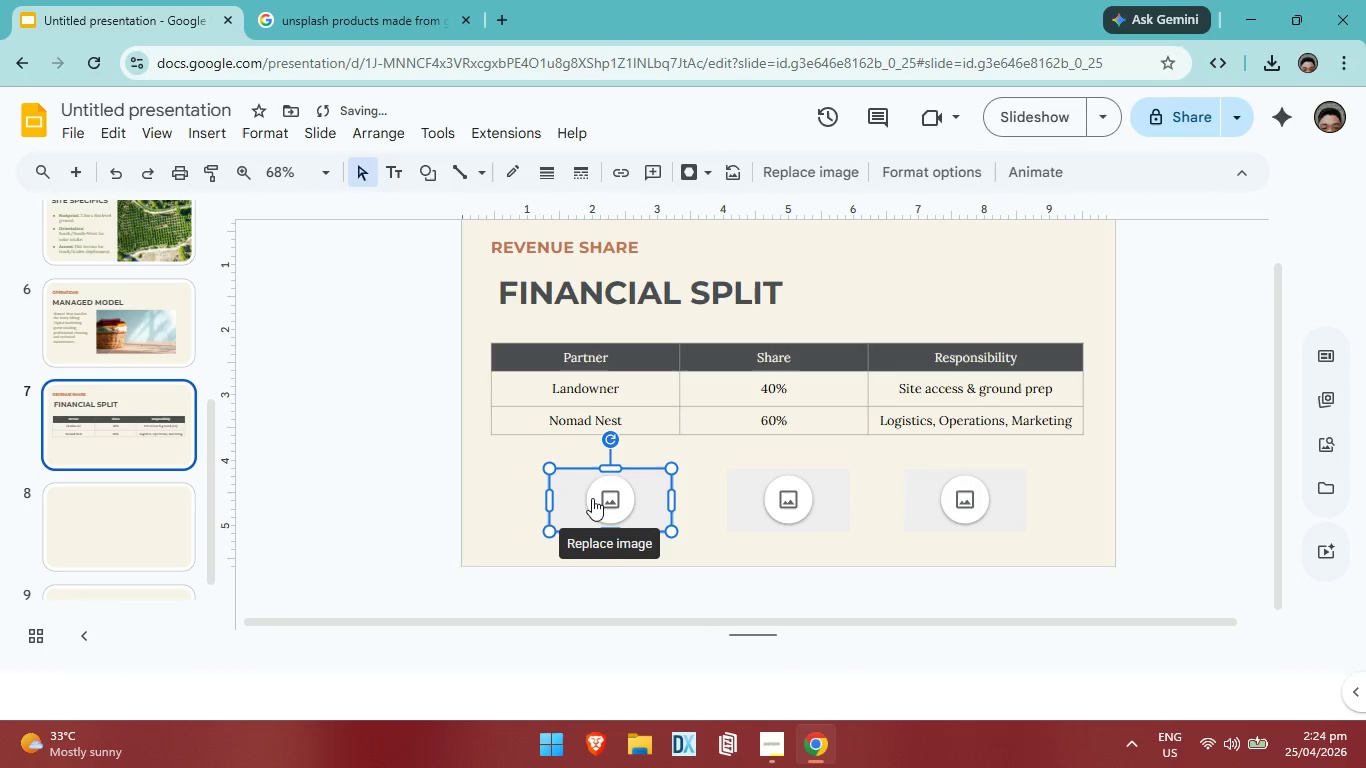 
key(ArrowLeft)
 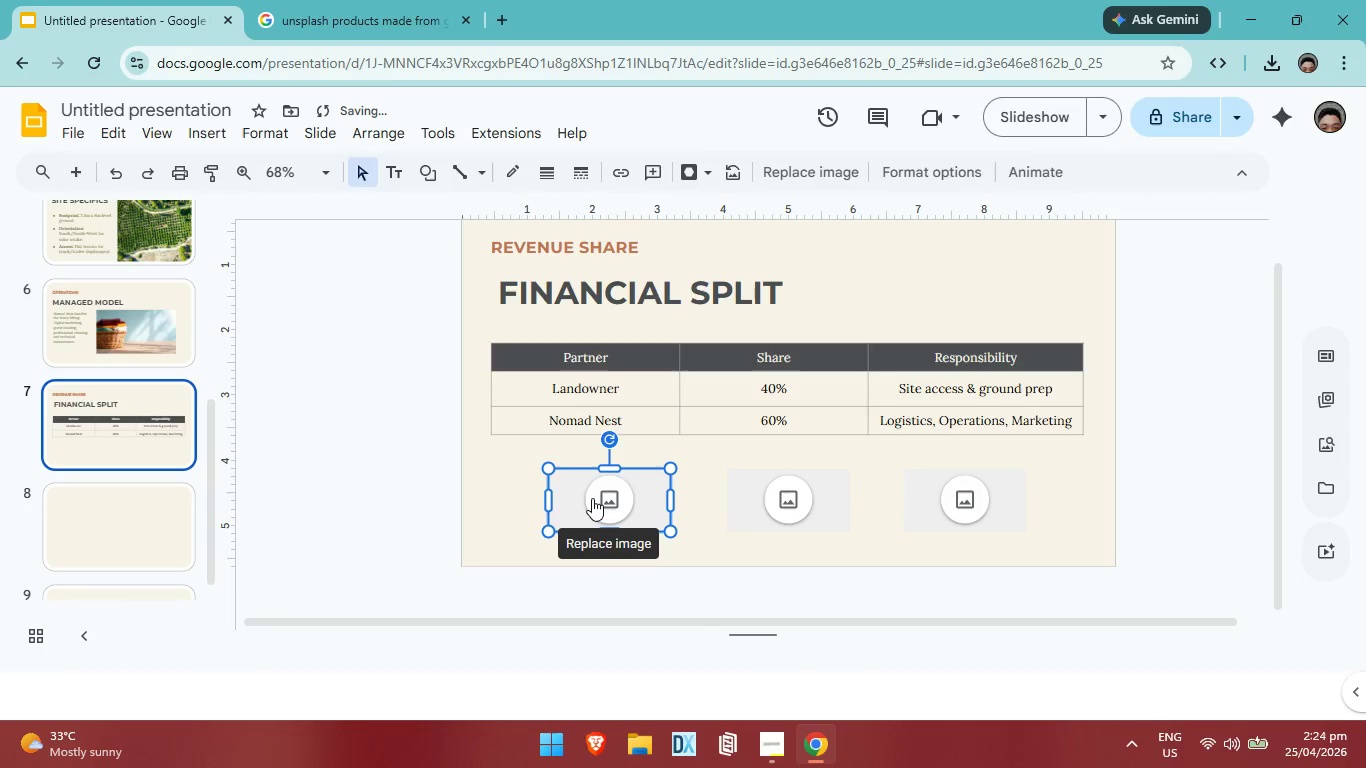 
key(ArrowLeft)
 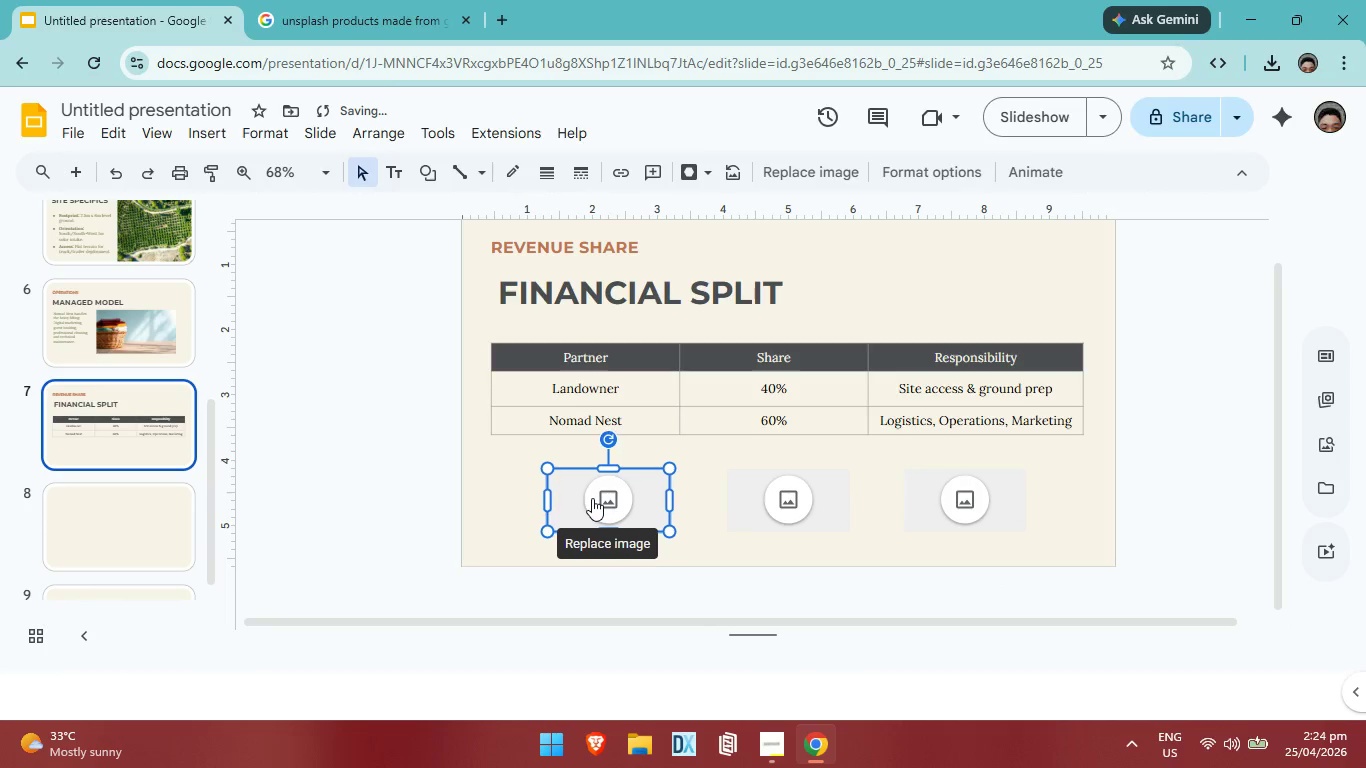 
key(ArrowLeft)
 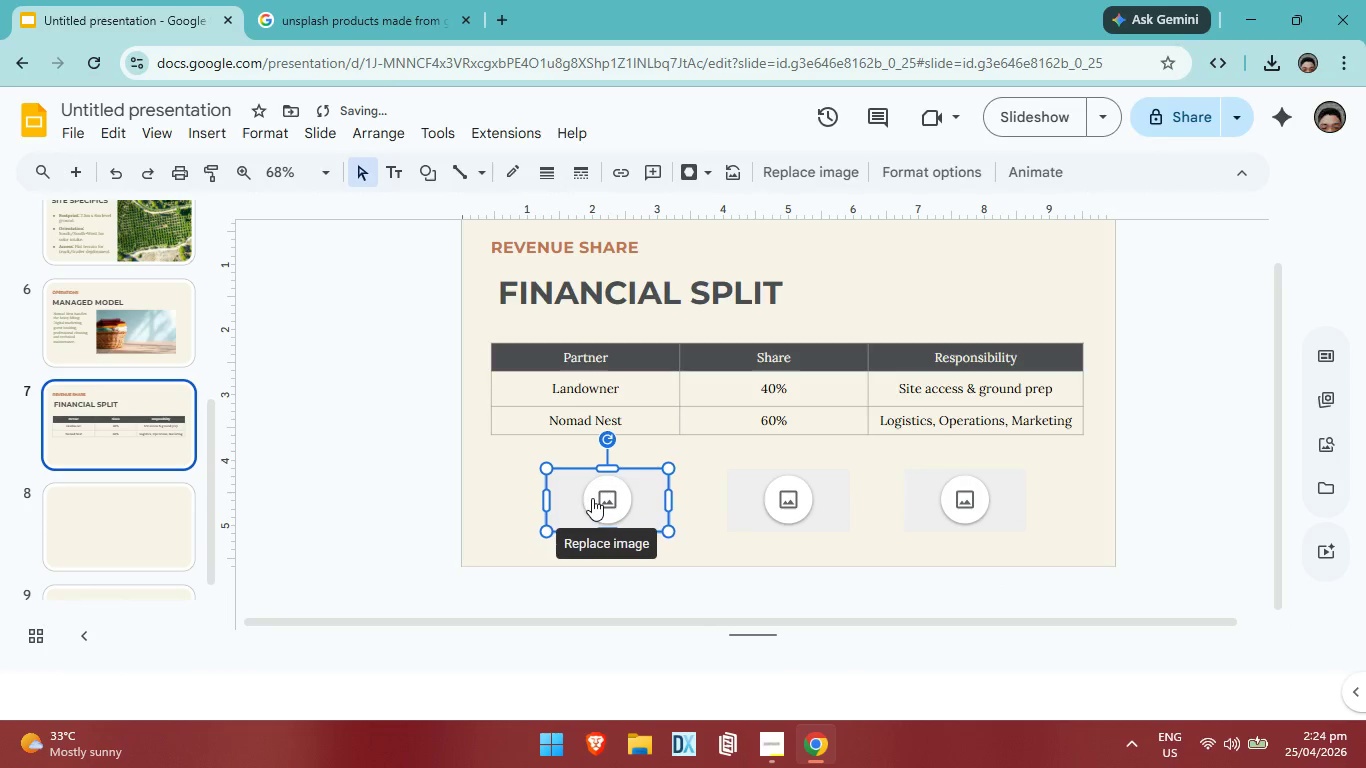 
key(ArrowLeft)
 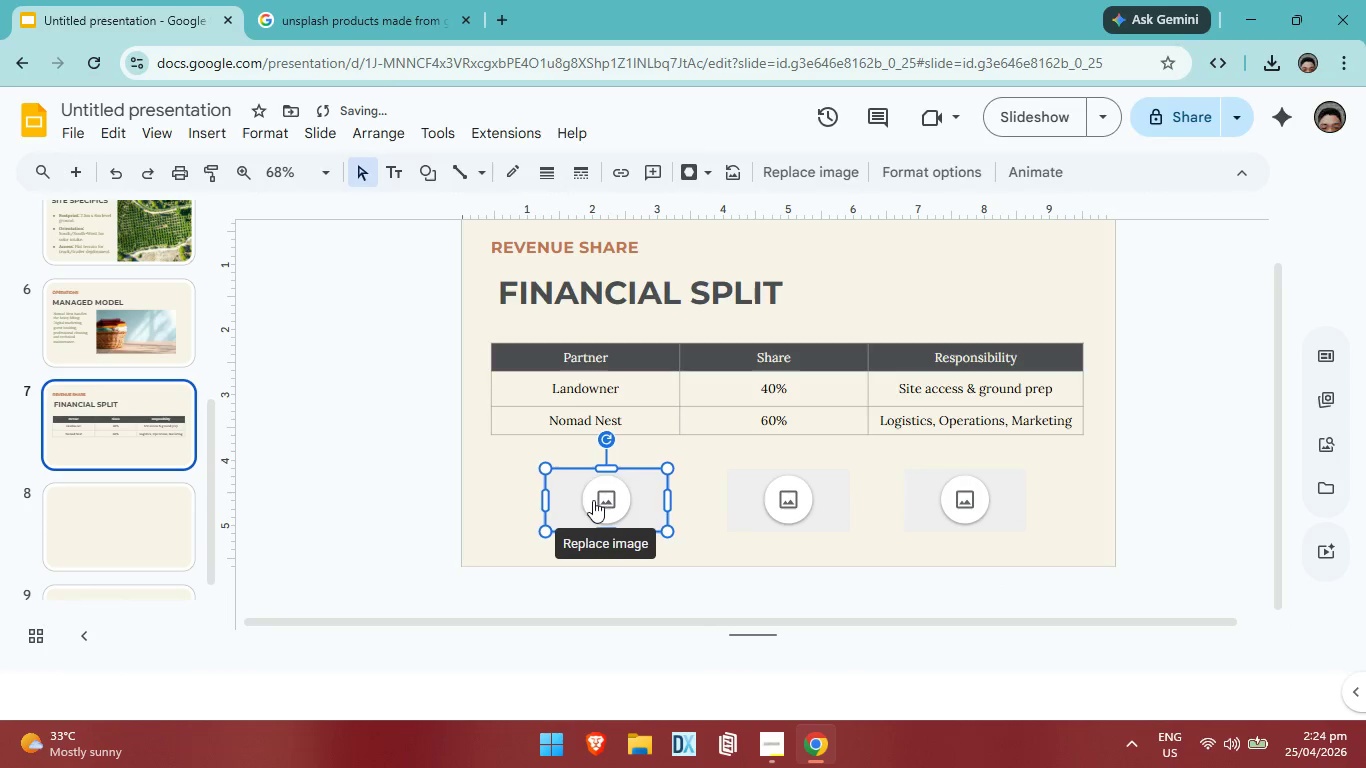 
key(ArrowLeft)
 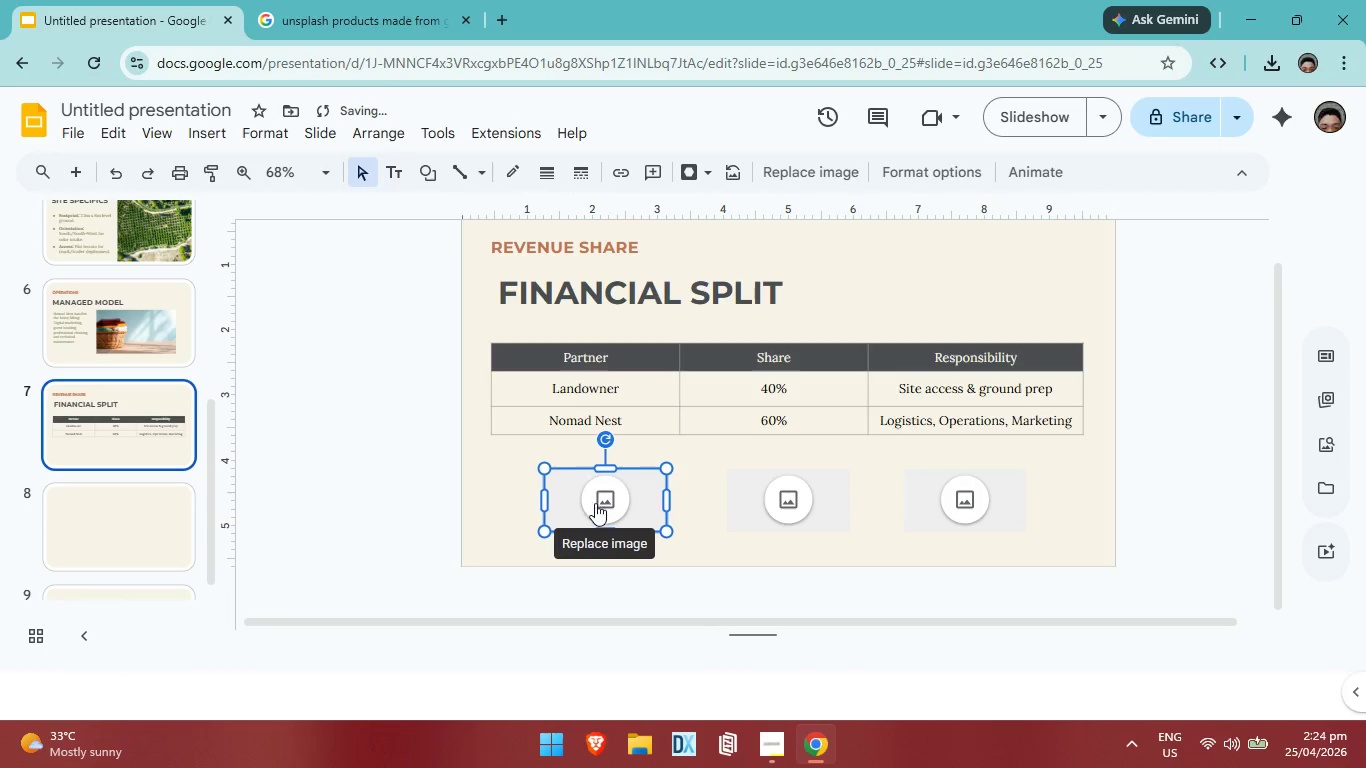 
key(ArrowLeft)
 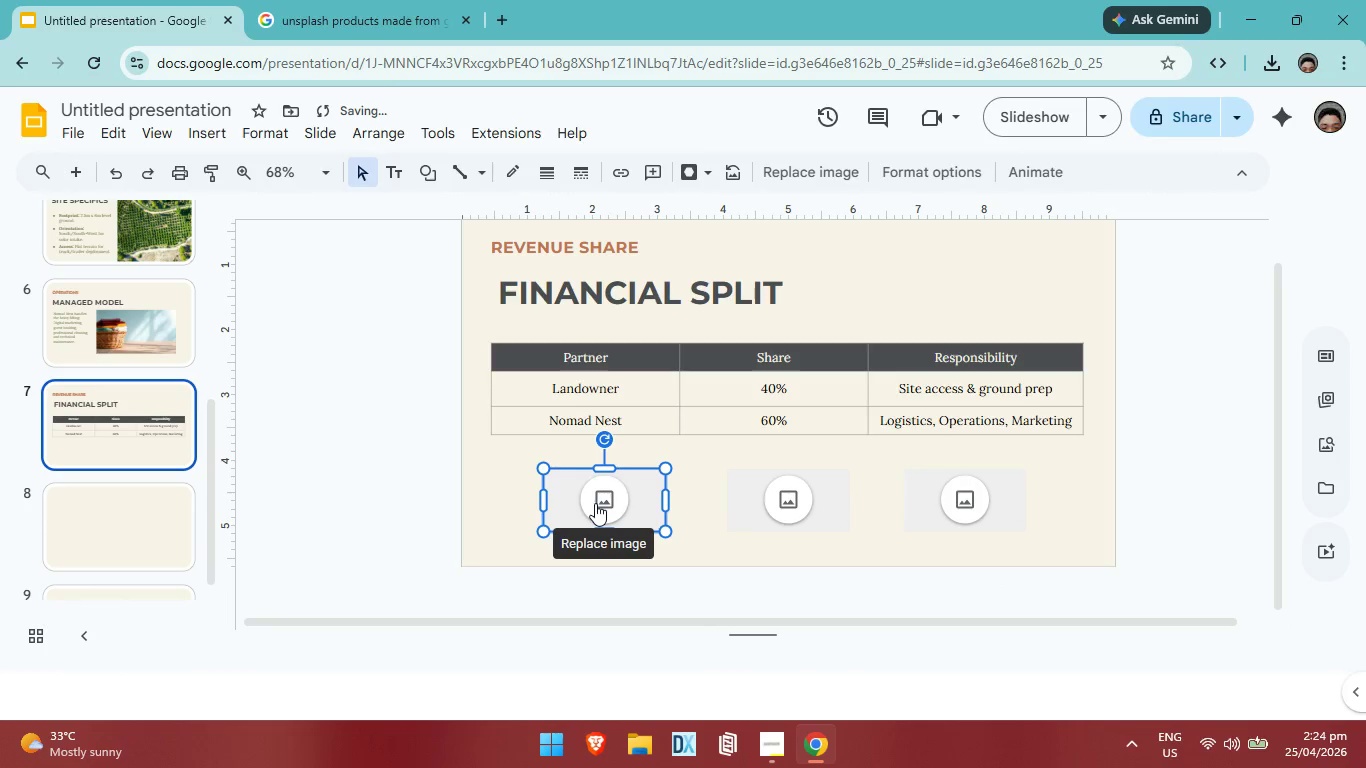 
key(ArrowLeft)
 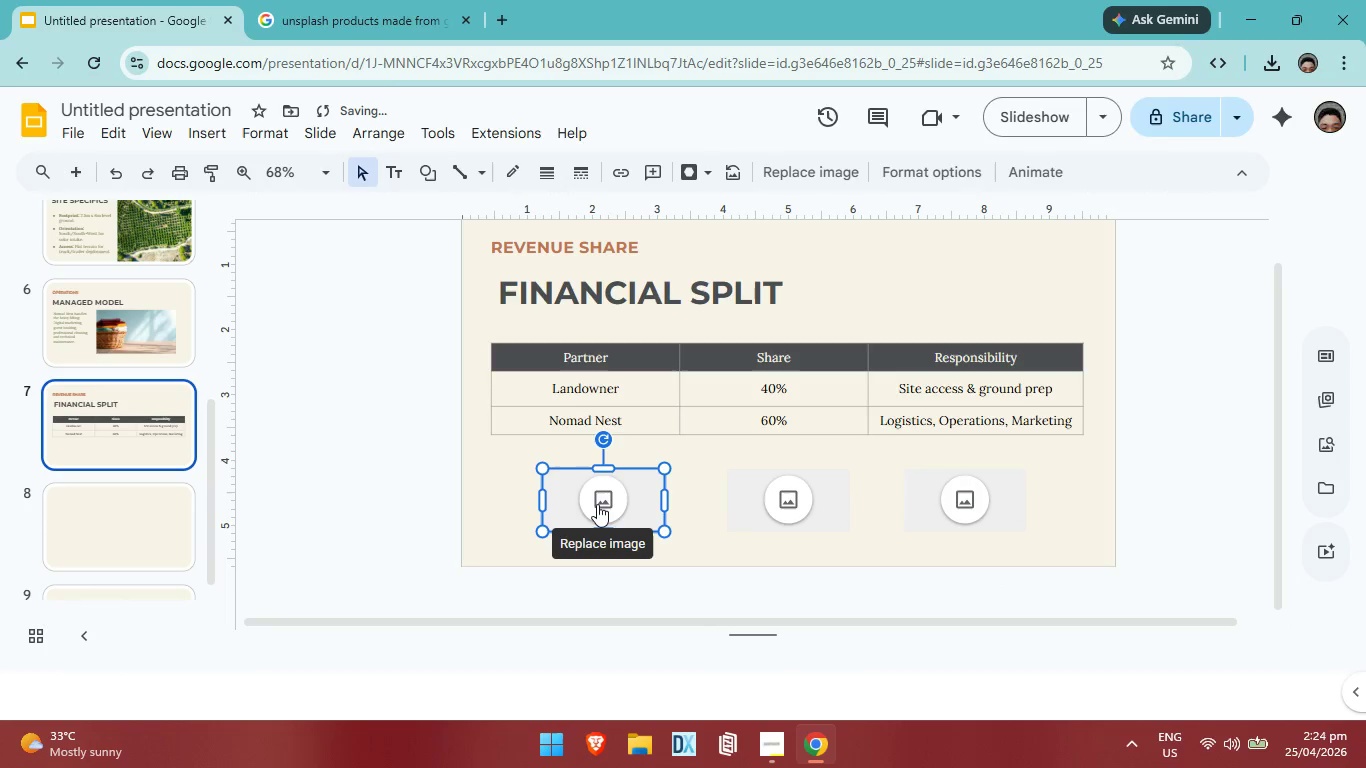 
key(ArrowLeft)
 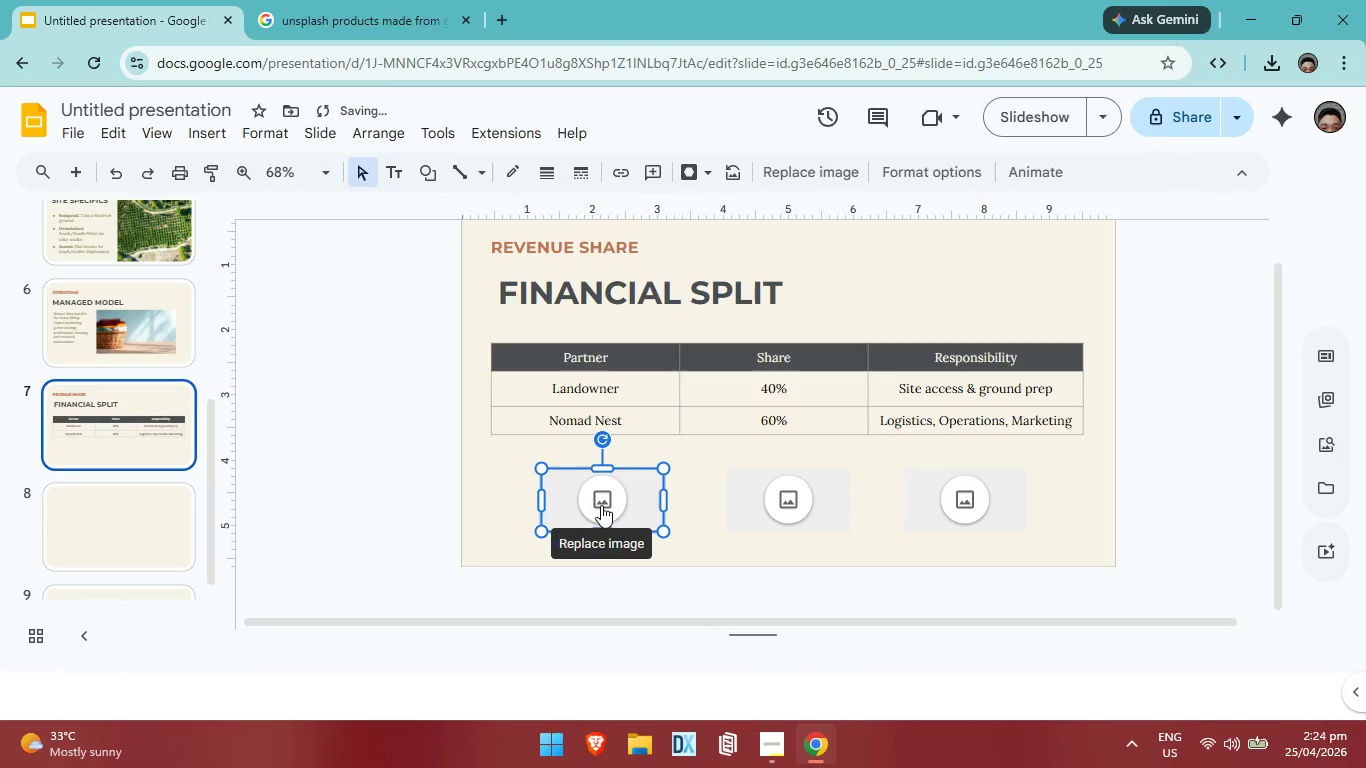 
key(ArrowLeft)
 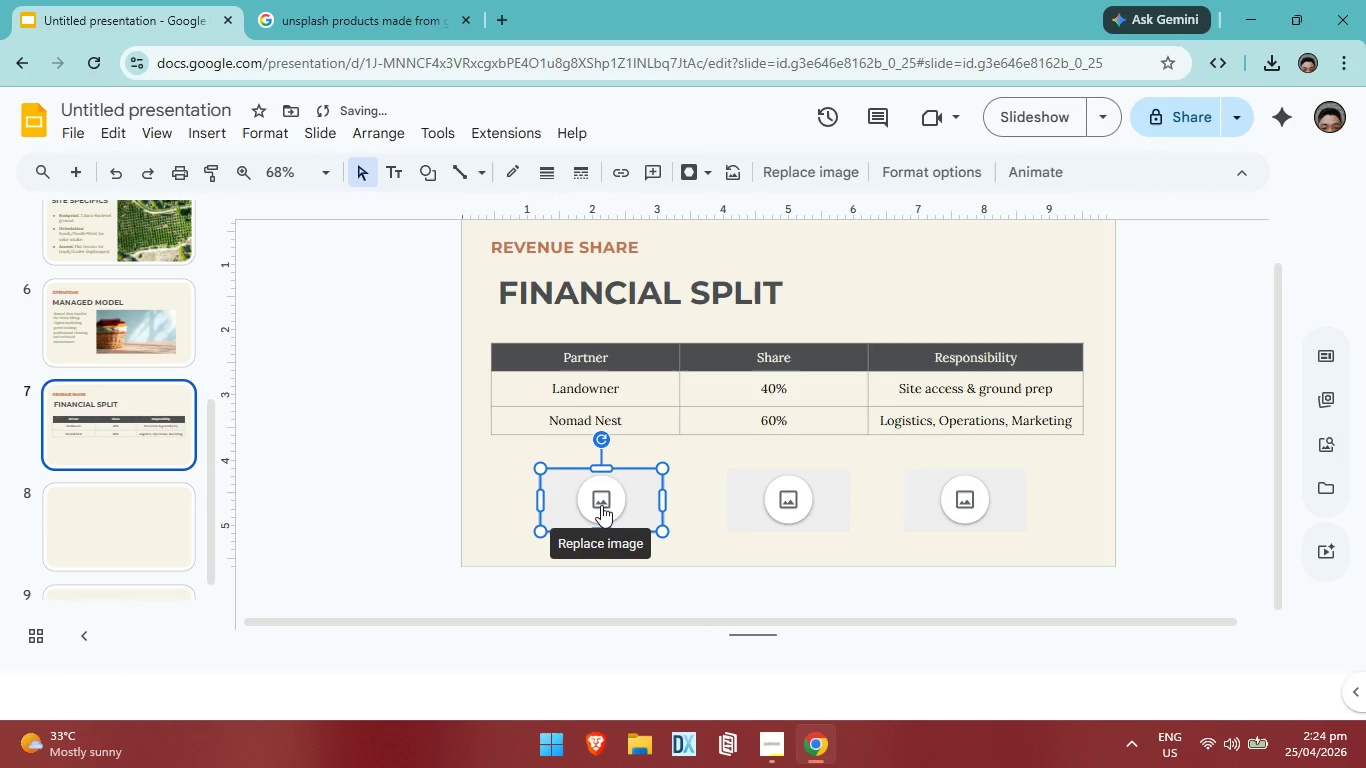 
key(ArrowLeft)
 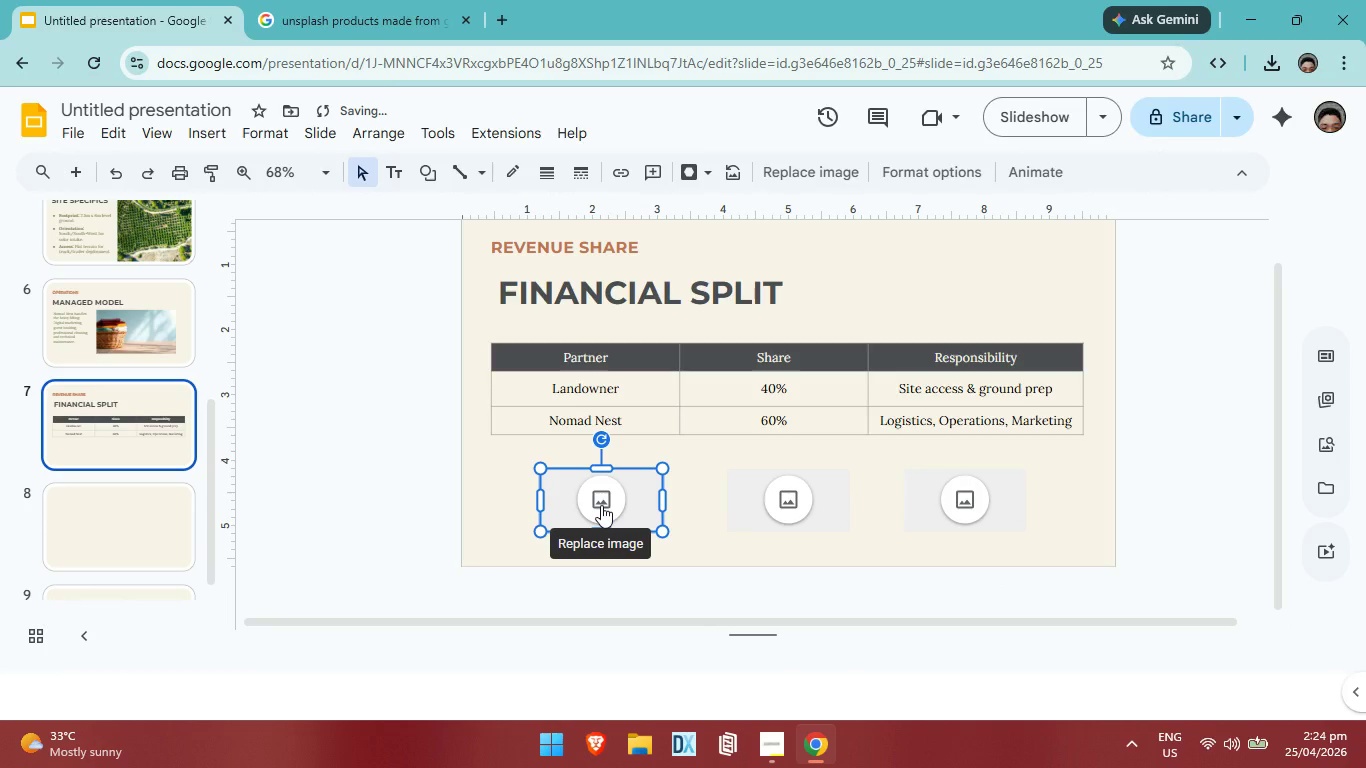 
key(ArrowLeft)
 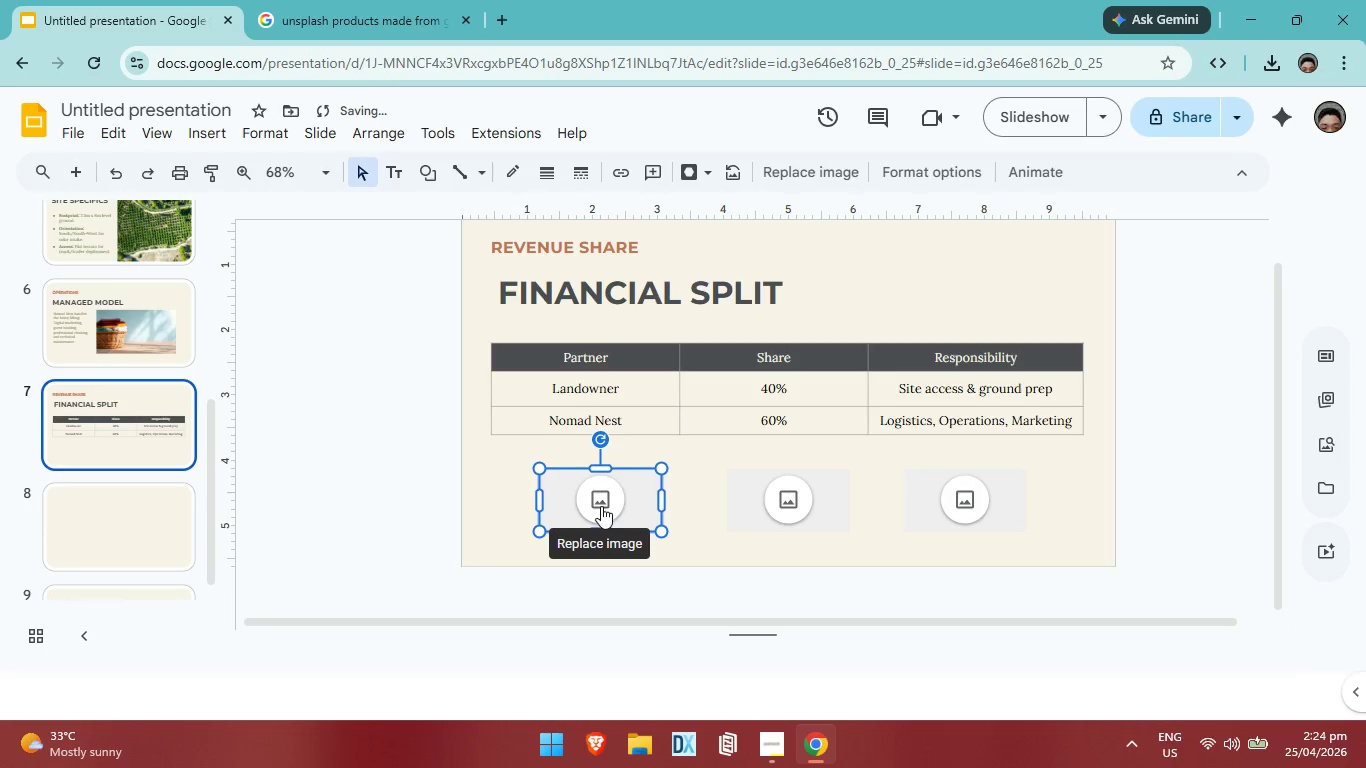 
key(ArrowLeft)
 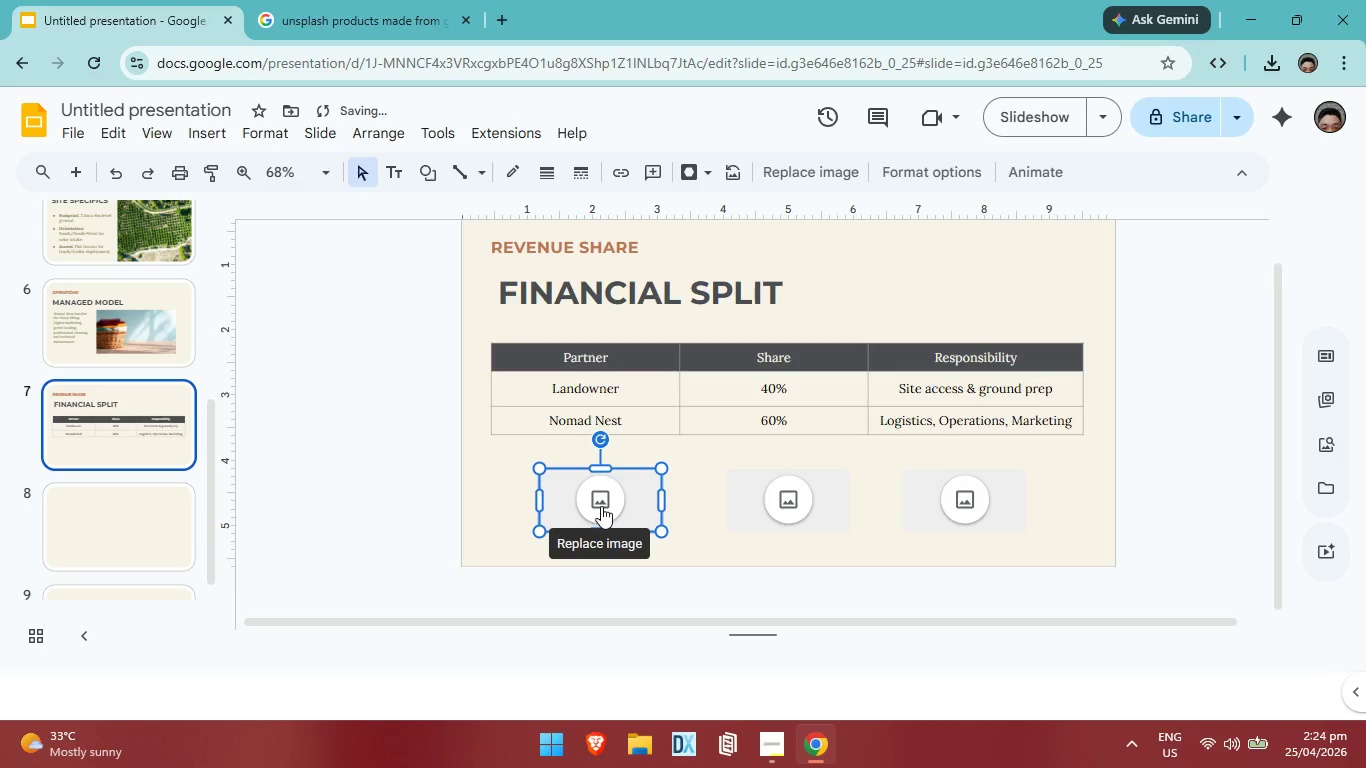 
key(ArrowLeft)
 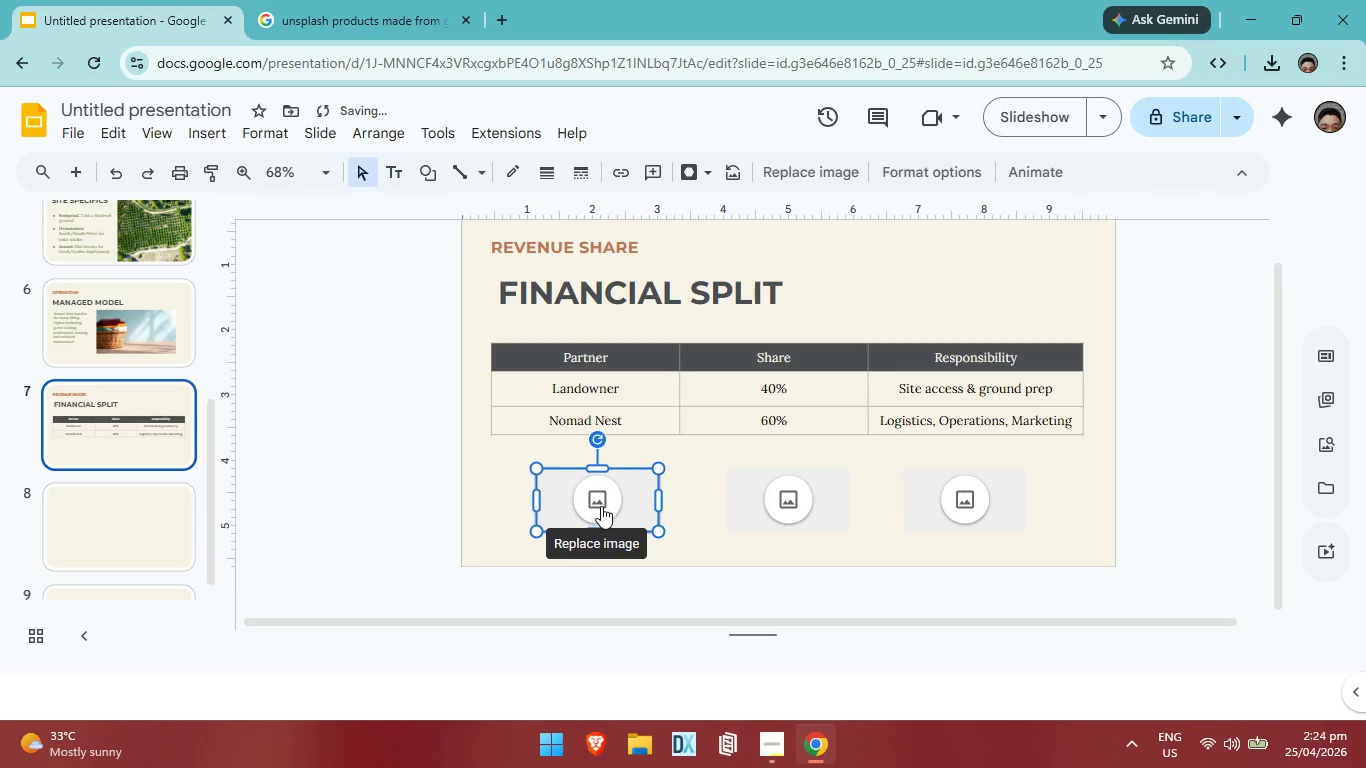 
key(ArrowLeft)
 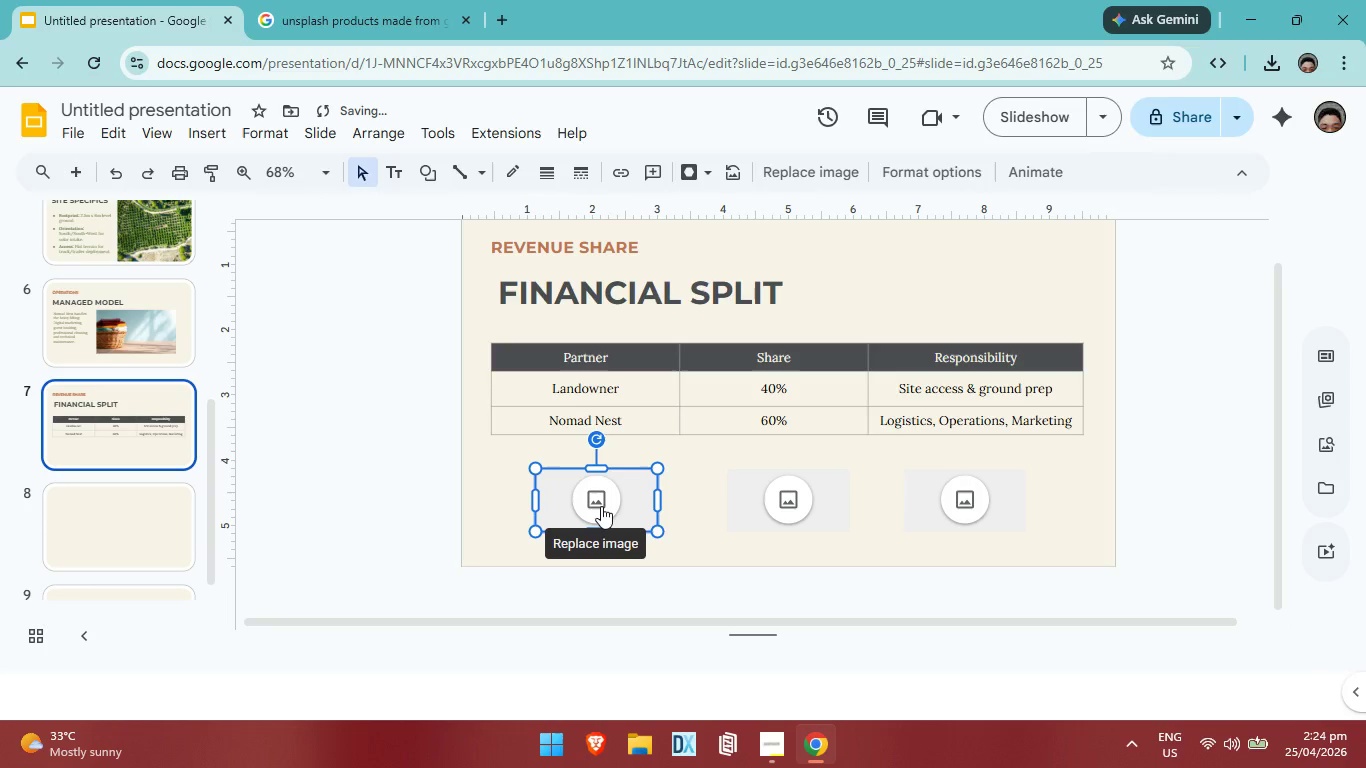 
key(ArrowLeft)
 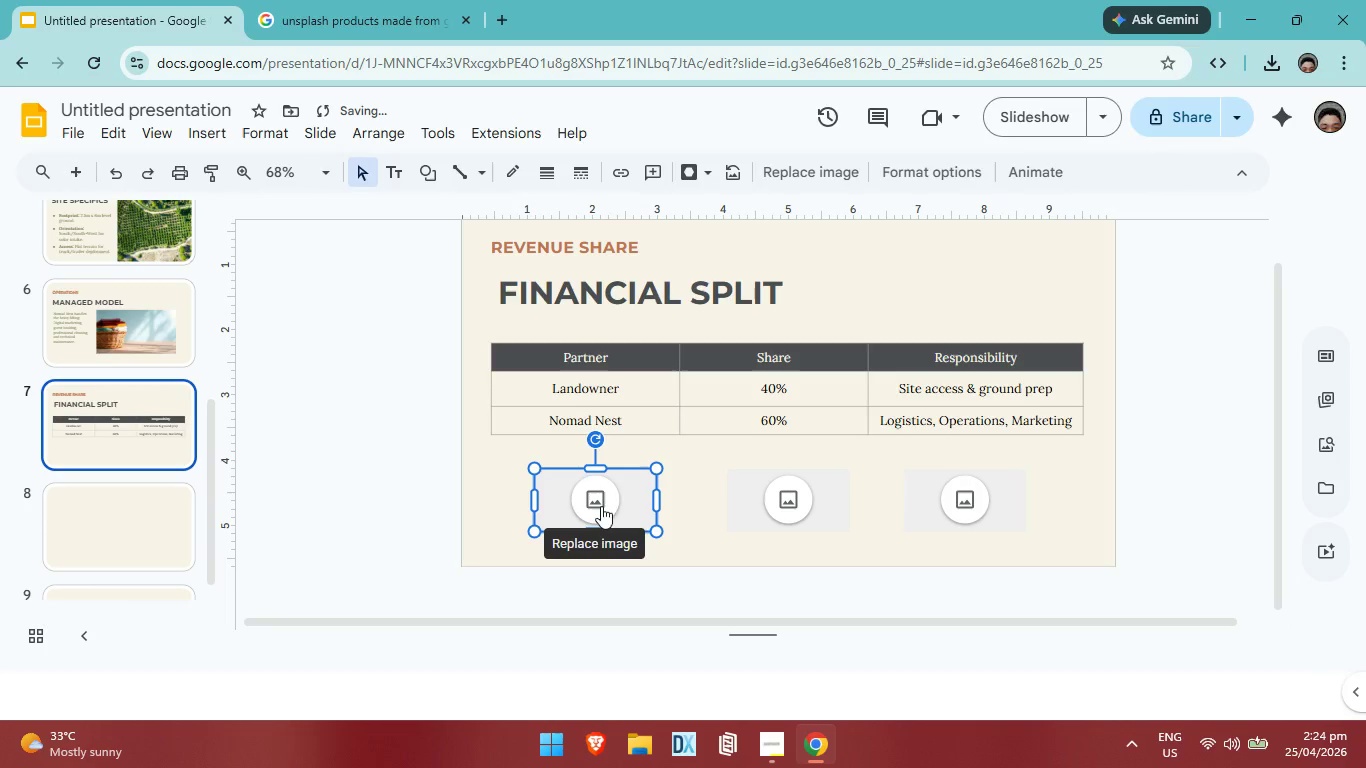 
key(ArrowLeft)
 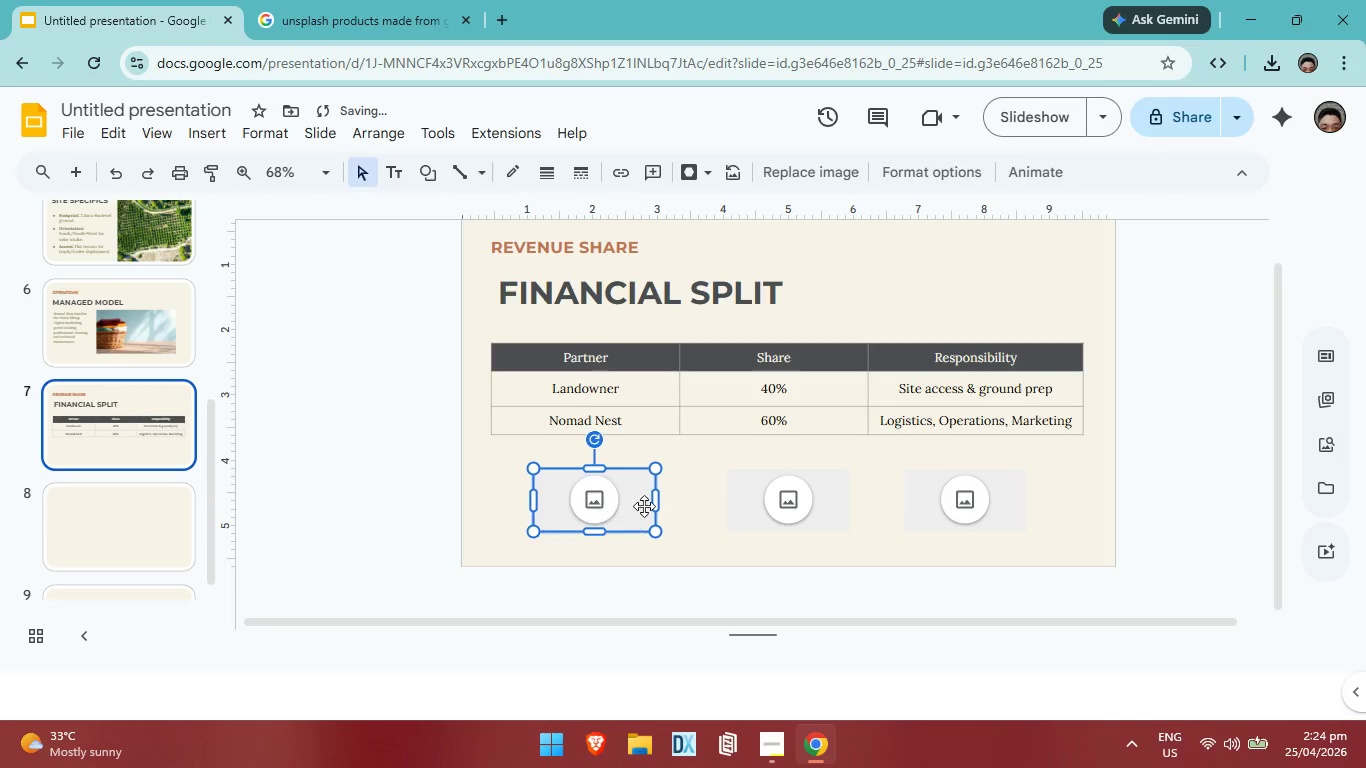 
key(ArrowLeft)
 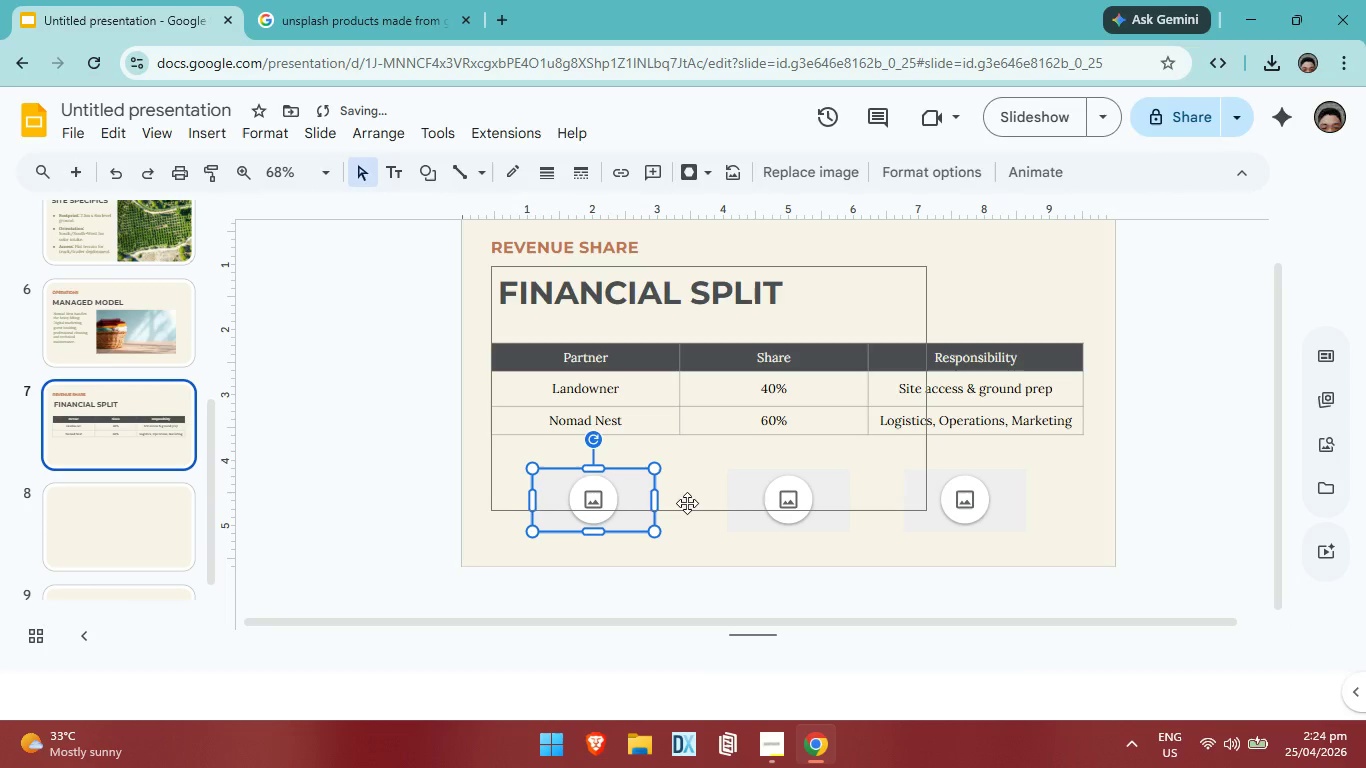 
key(ArrowLeft)
 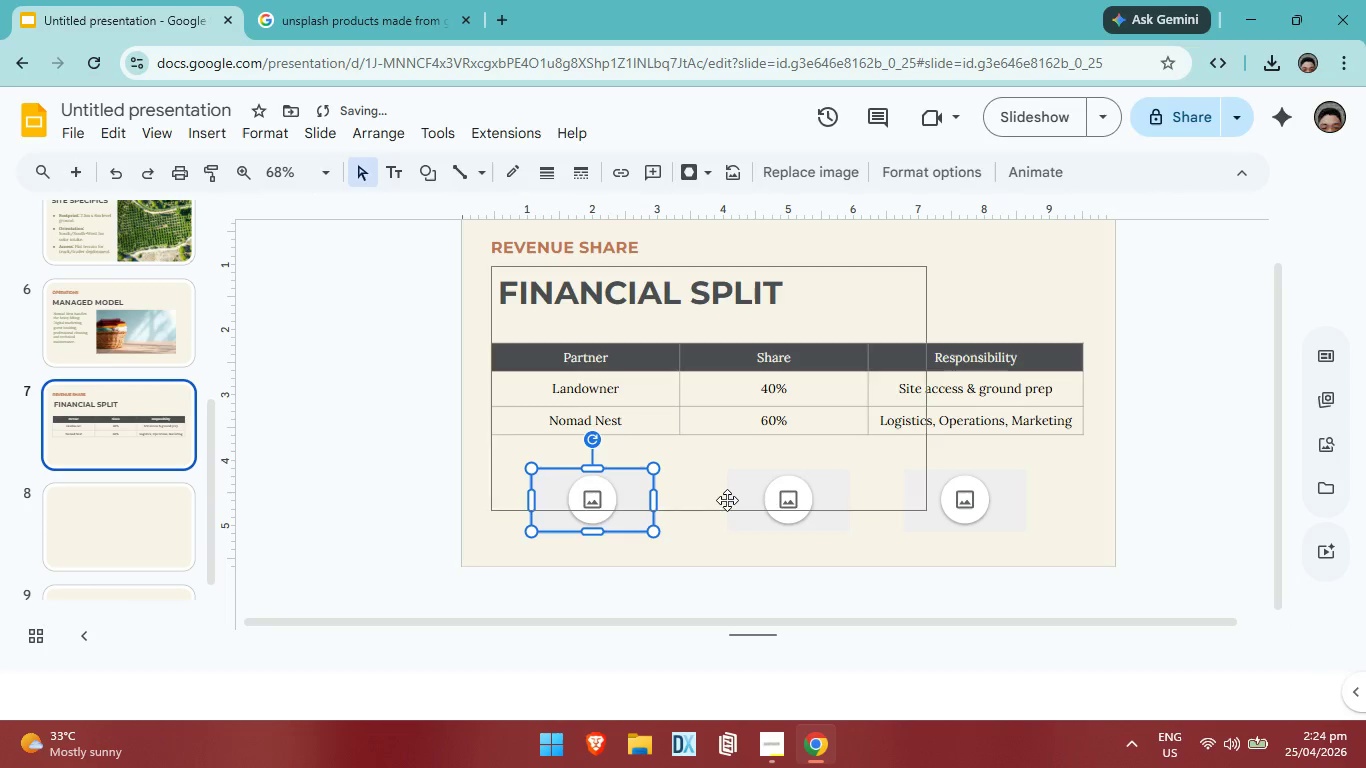 
key(ArrowLeft)
 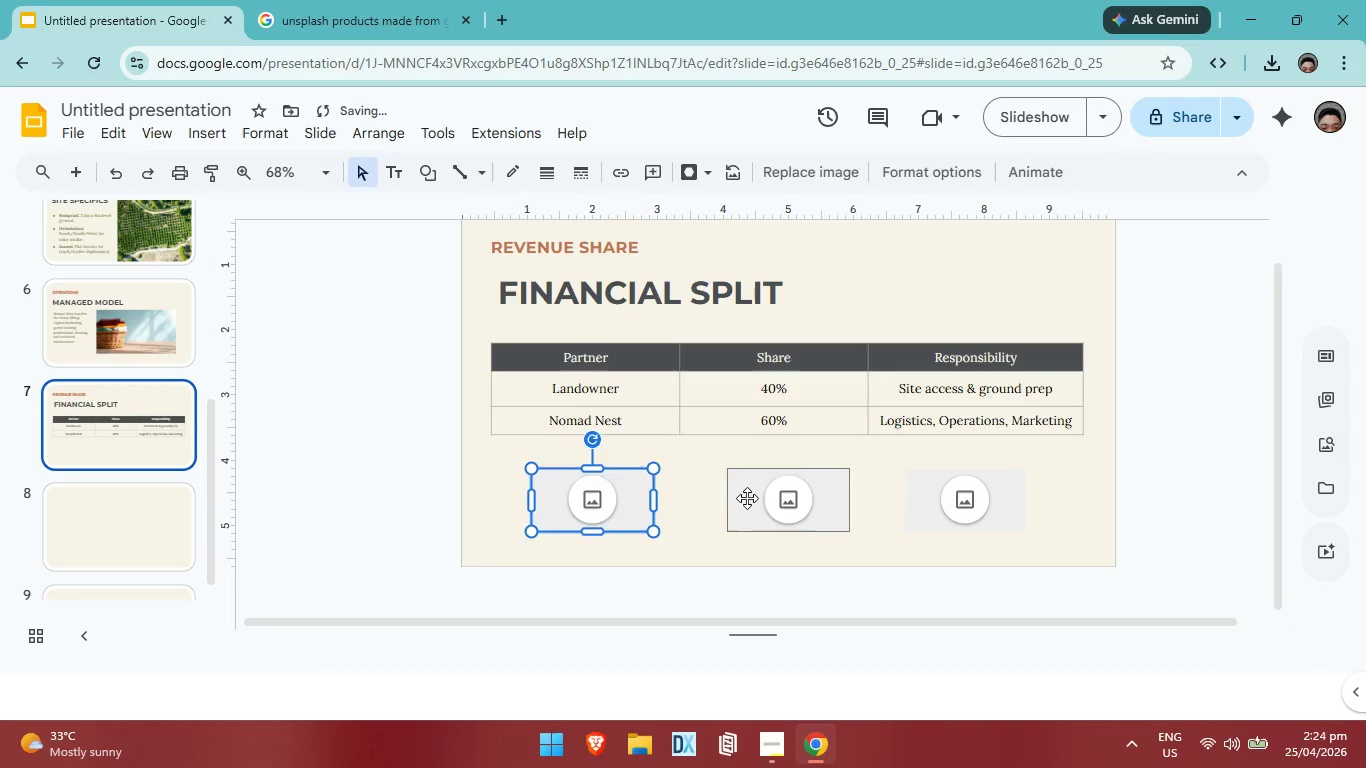 
left_click([747, 498])
 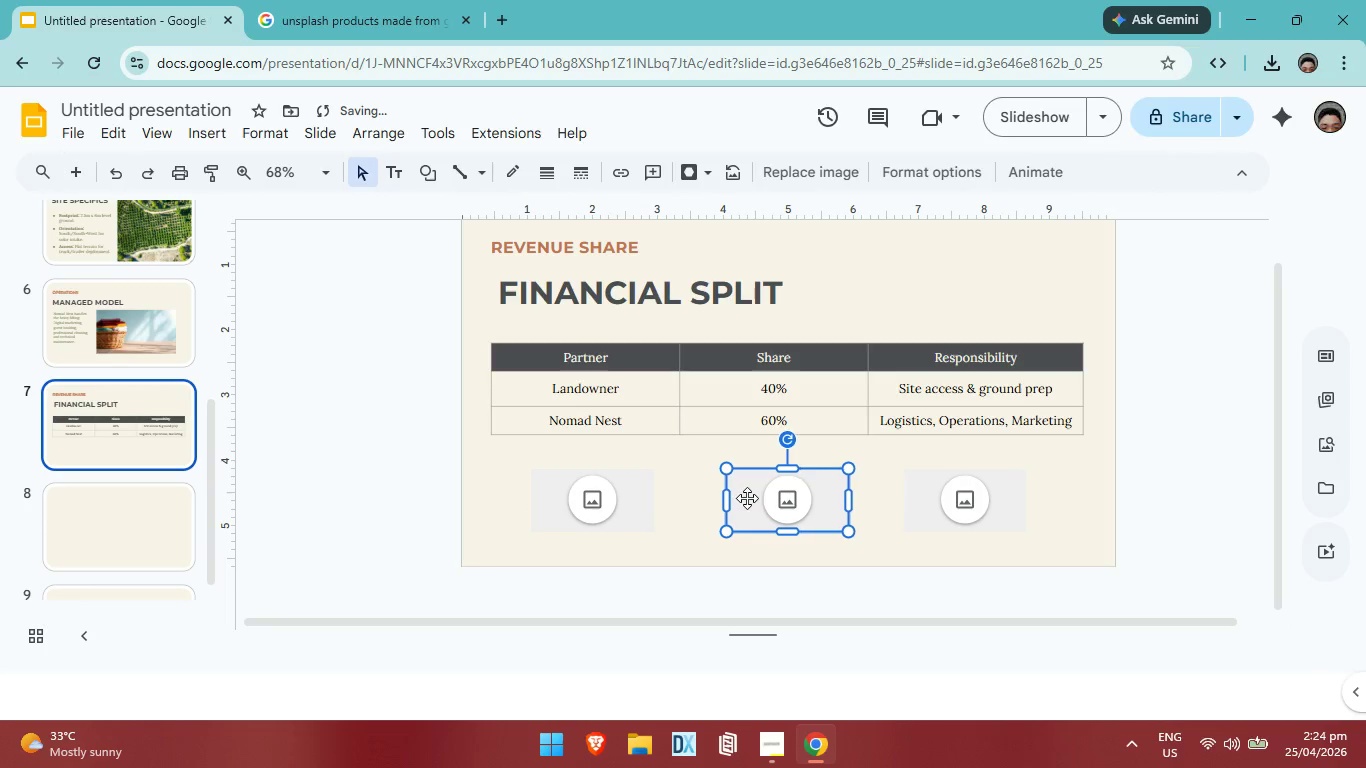 
key(ArrowLeft)
 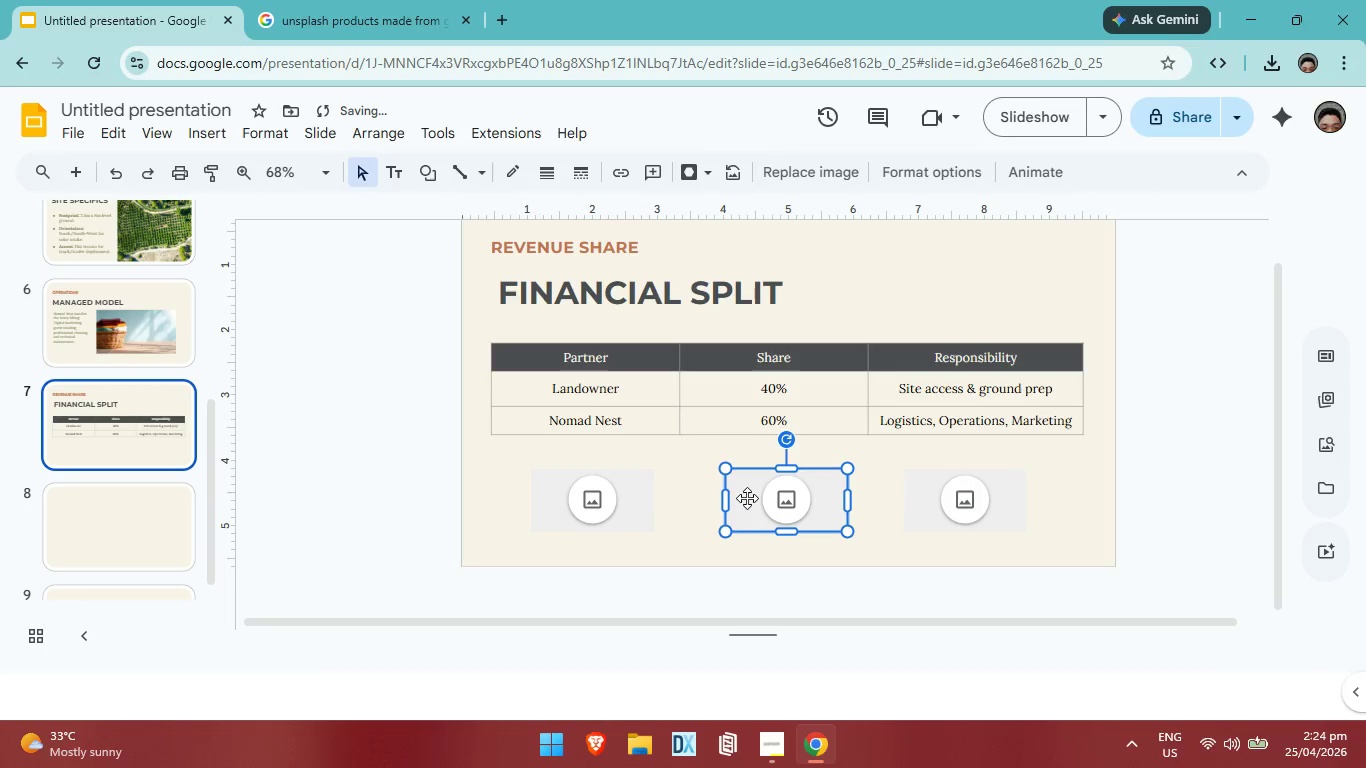 
key(ArrowLeft)
 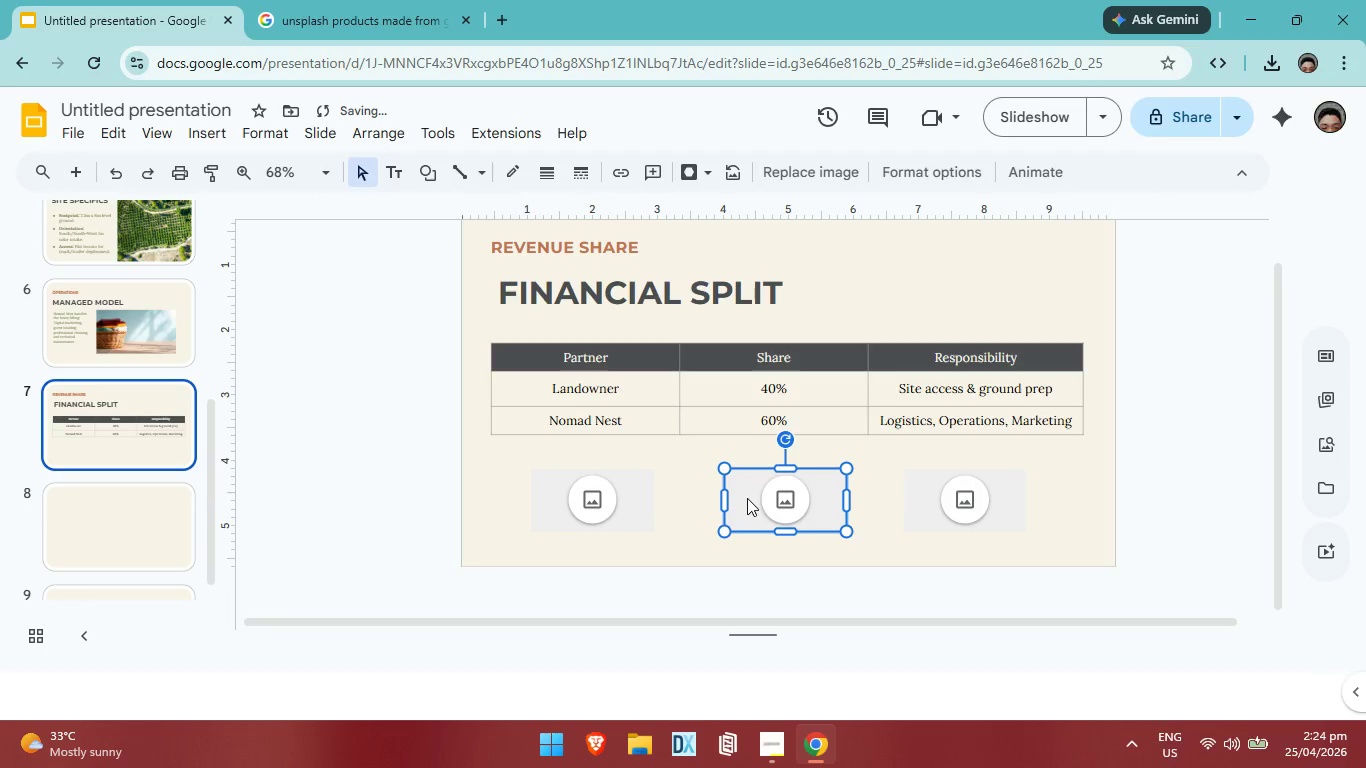 
key(ArrowLeft)
 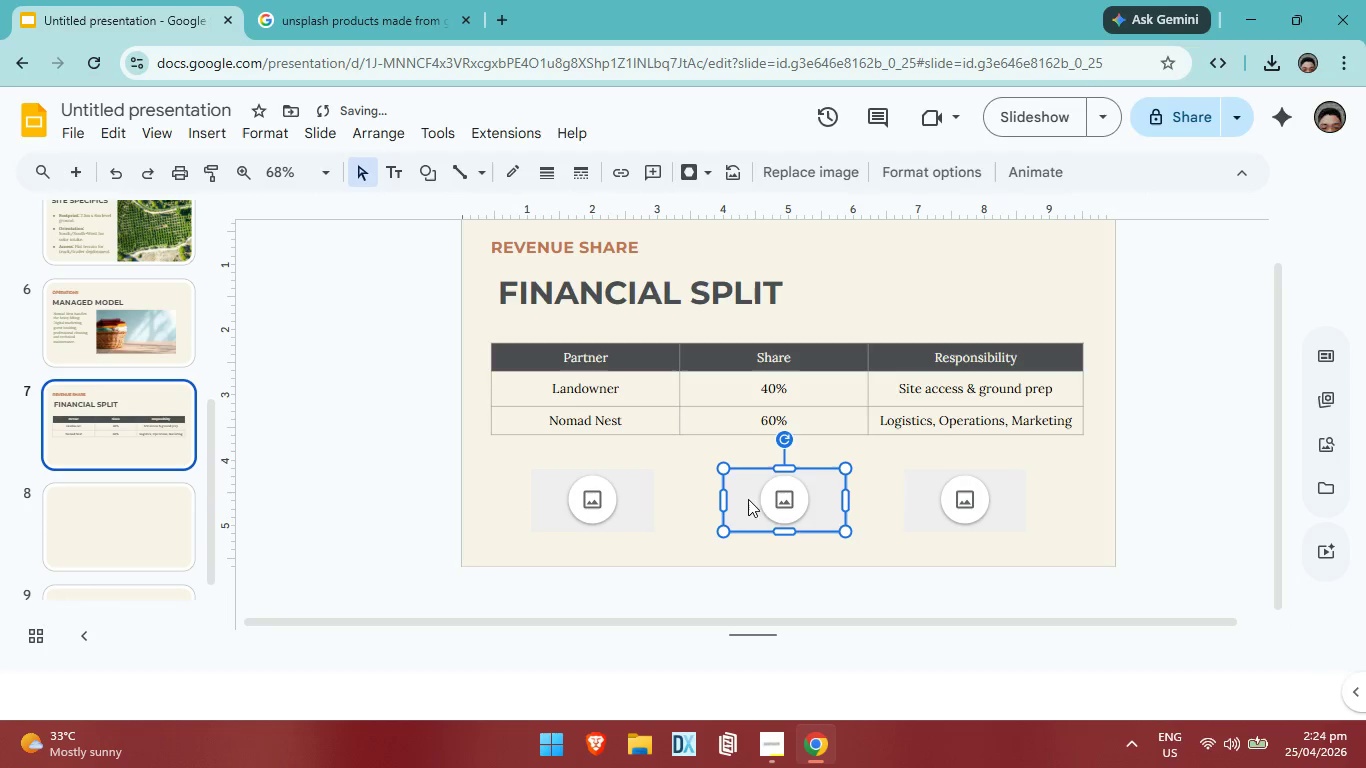 
key(ArrowLeft)
 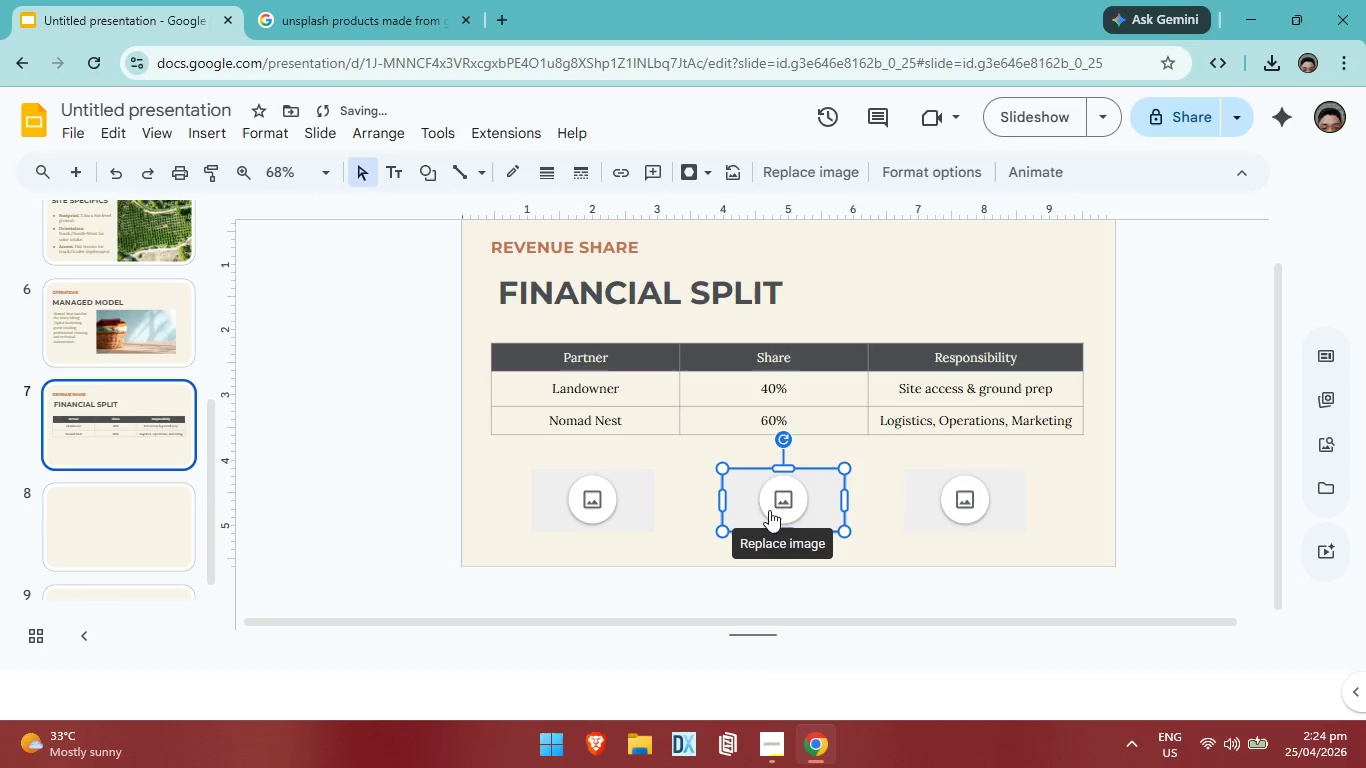 
key(ArrowLeft)
 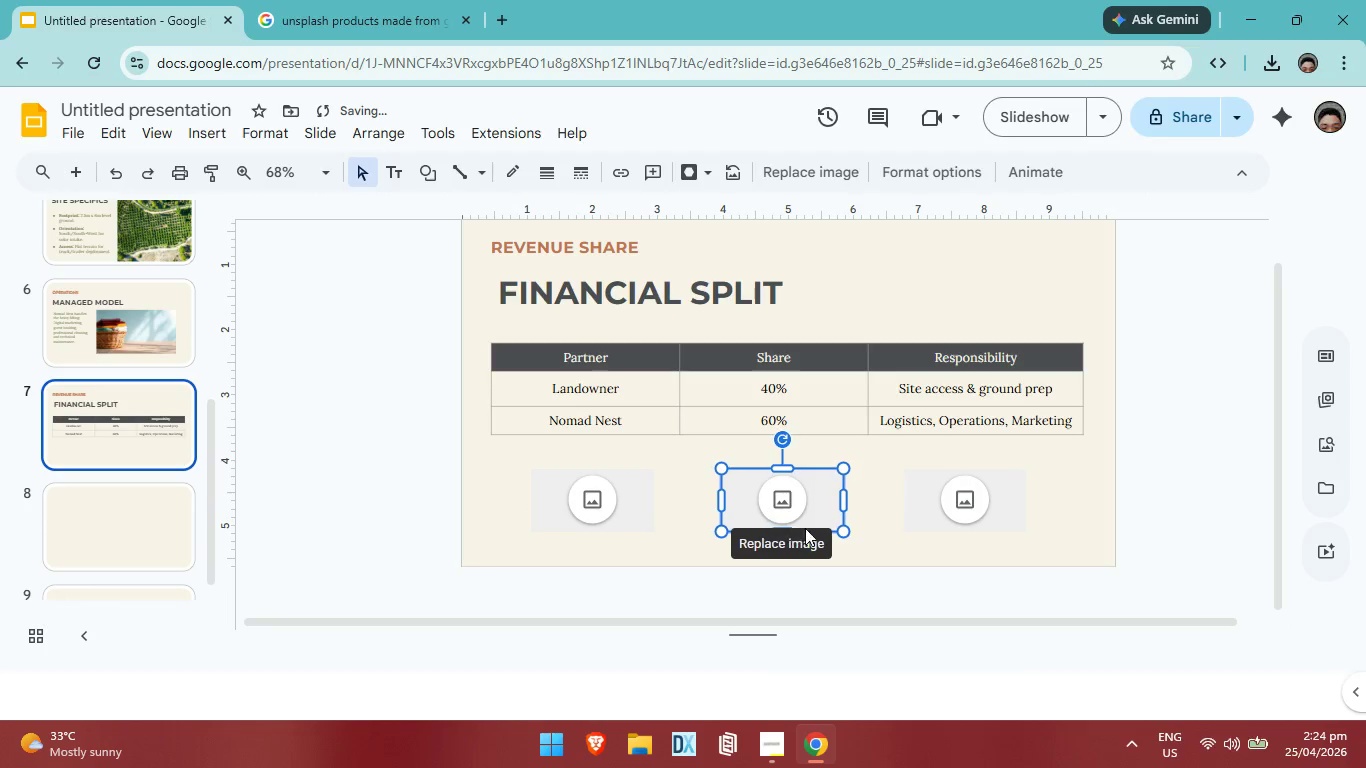 
key(ArrowLeft)
 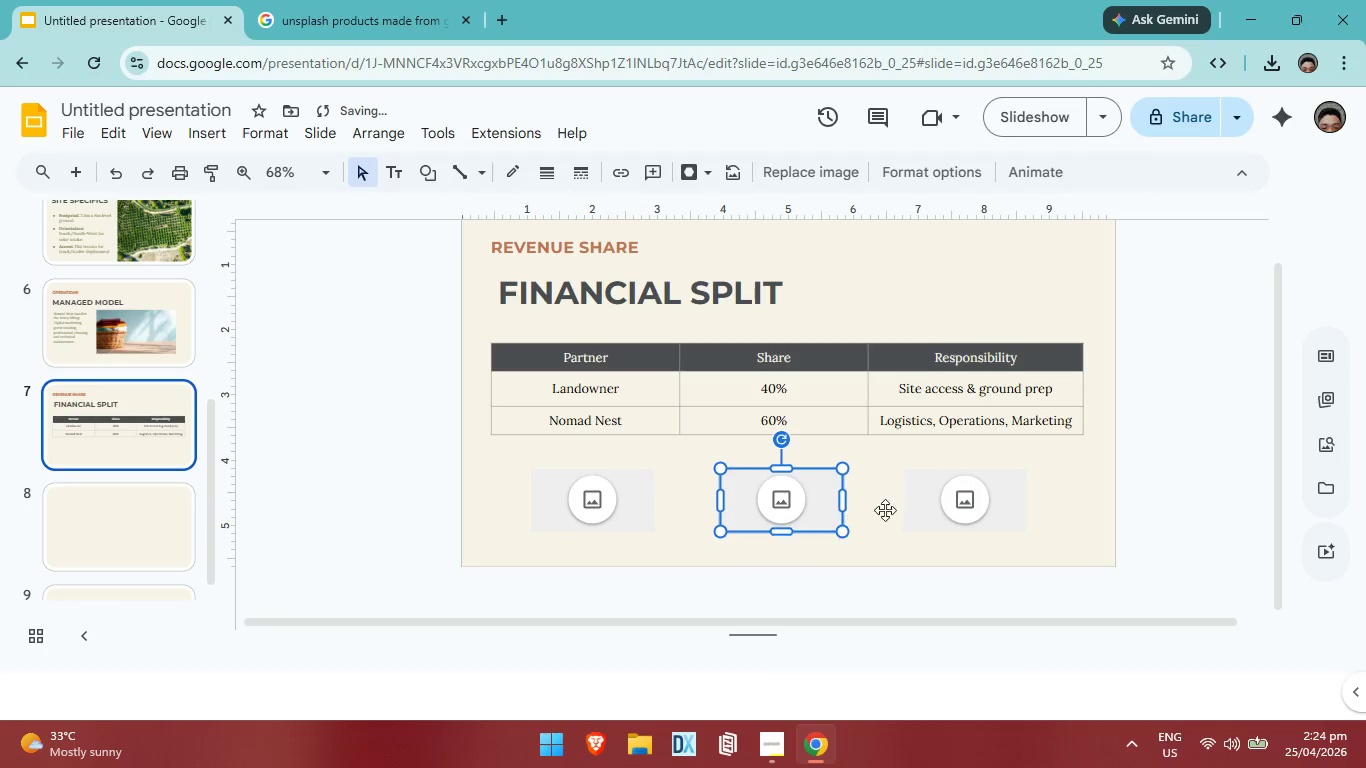 
key(ArrowLeft)
 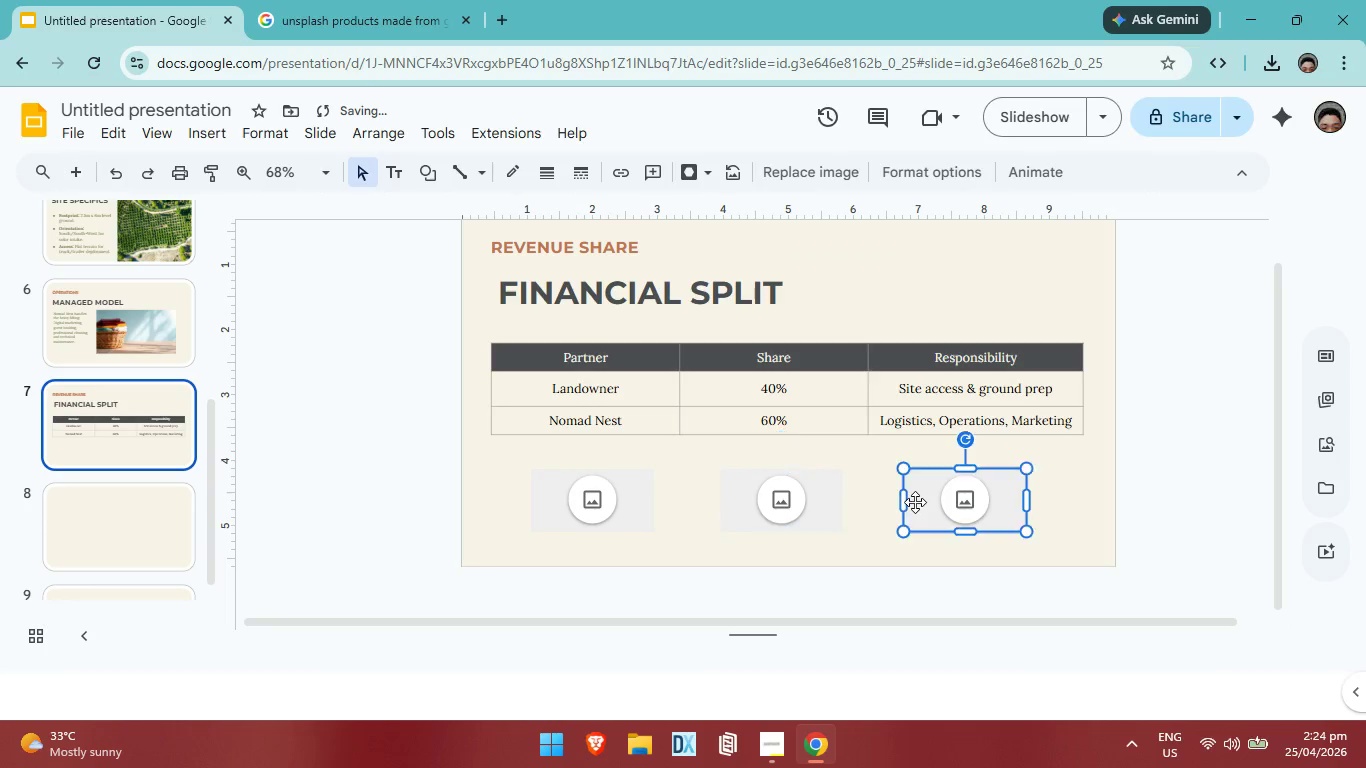 
left_click([915, 502])
 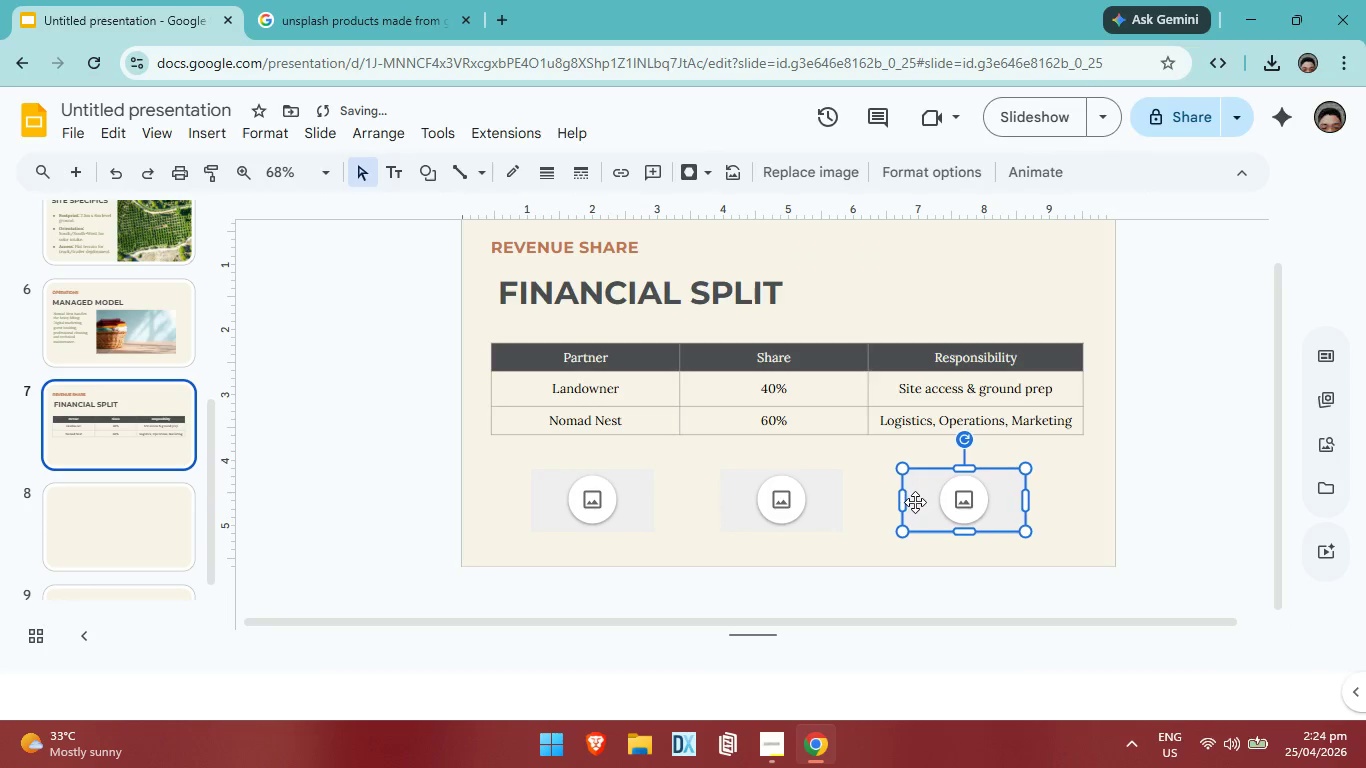 
key(ArrowLeft)
 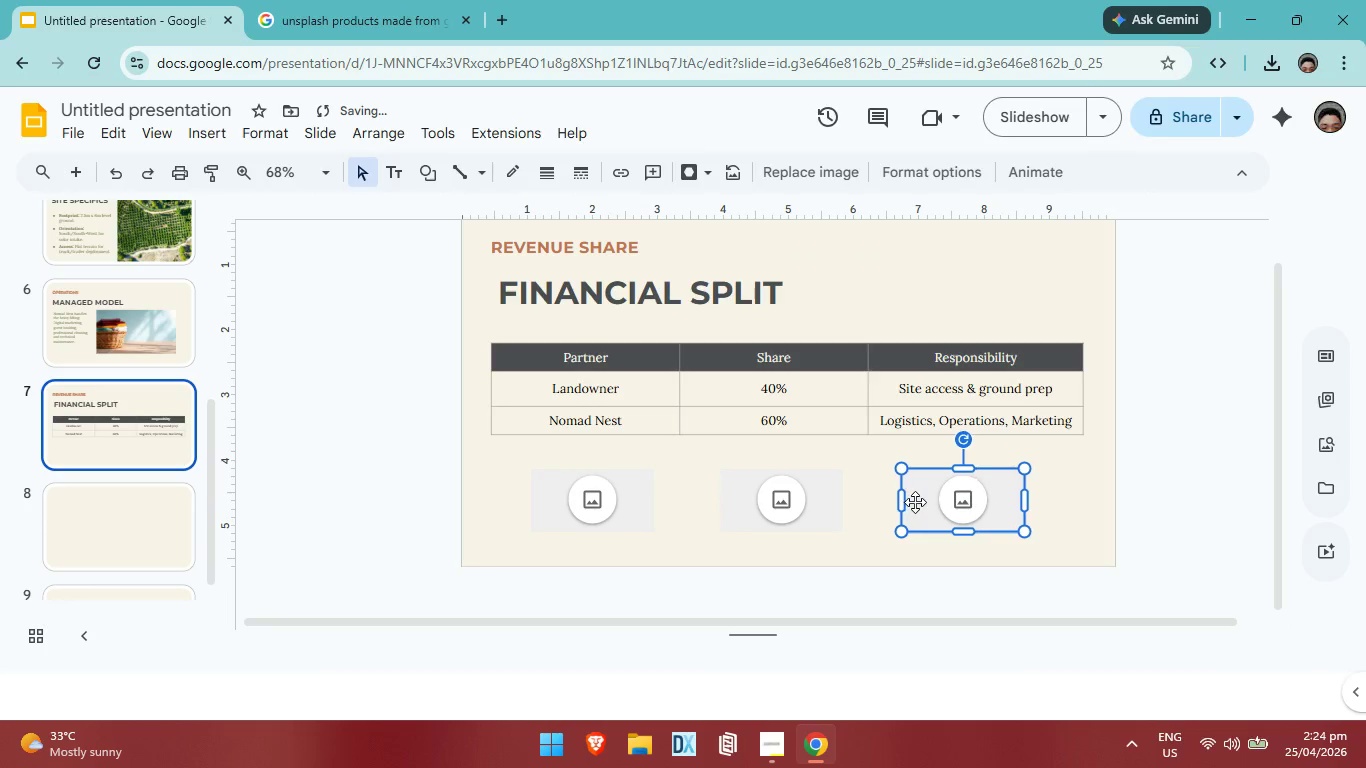 
key(ArrowLeft)
 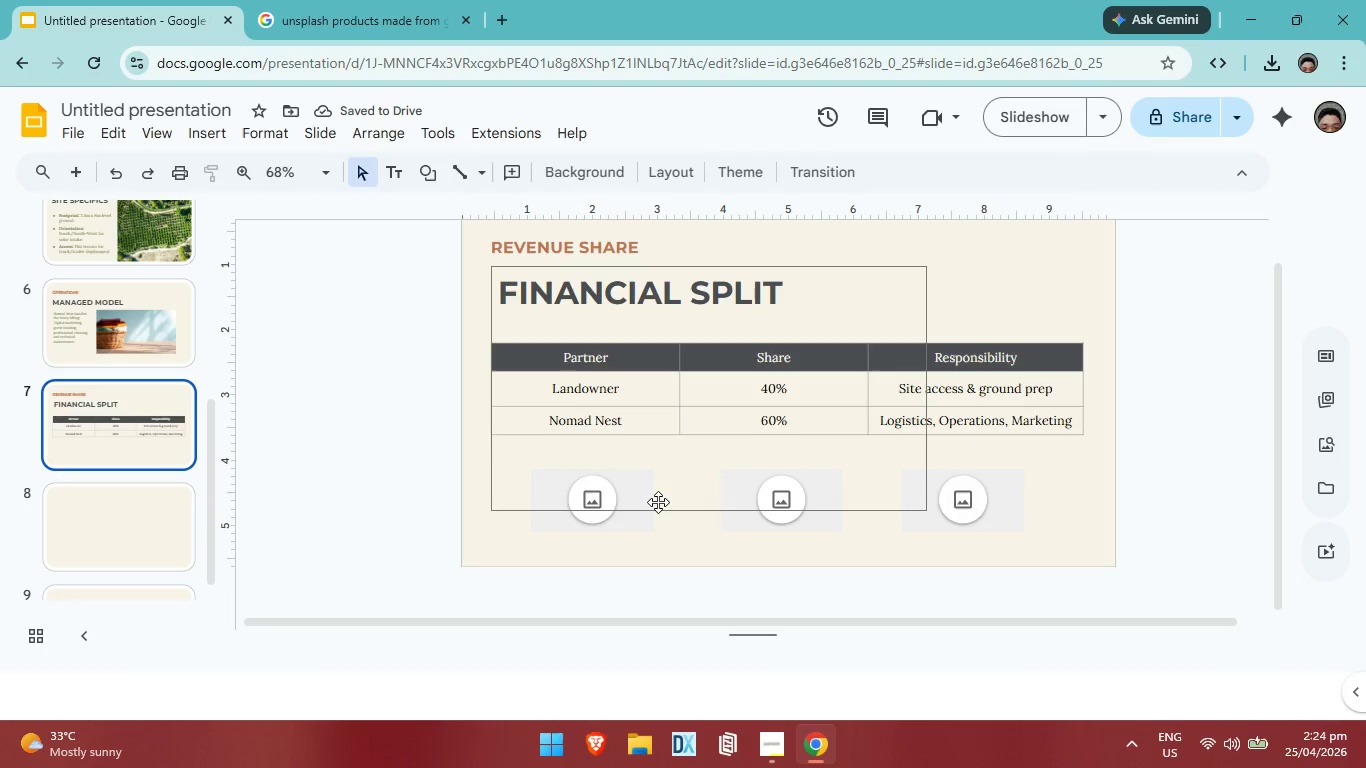 
left_click([635, 509])
 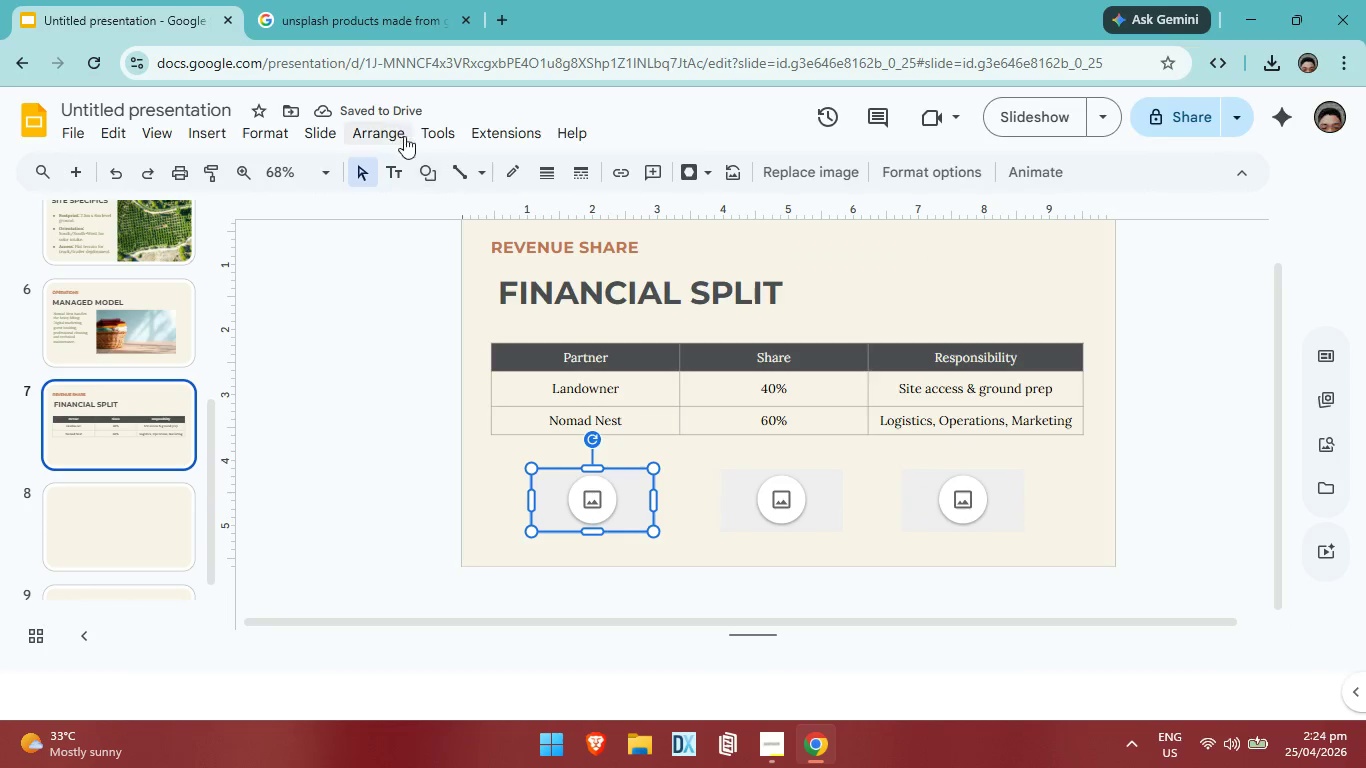 
left_click([347, 2])
 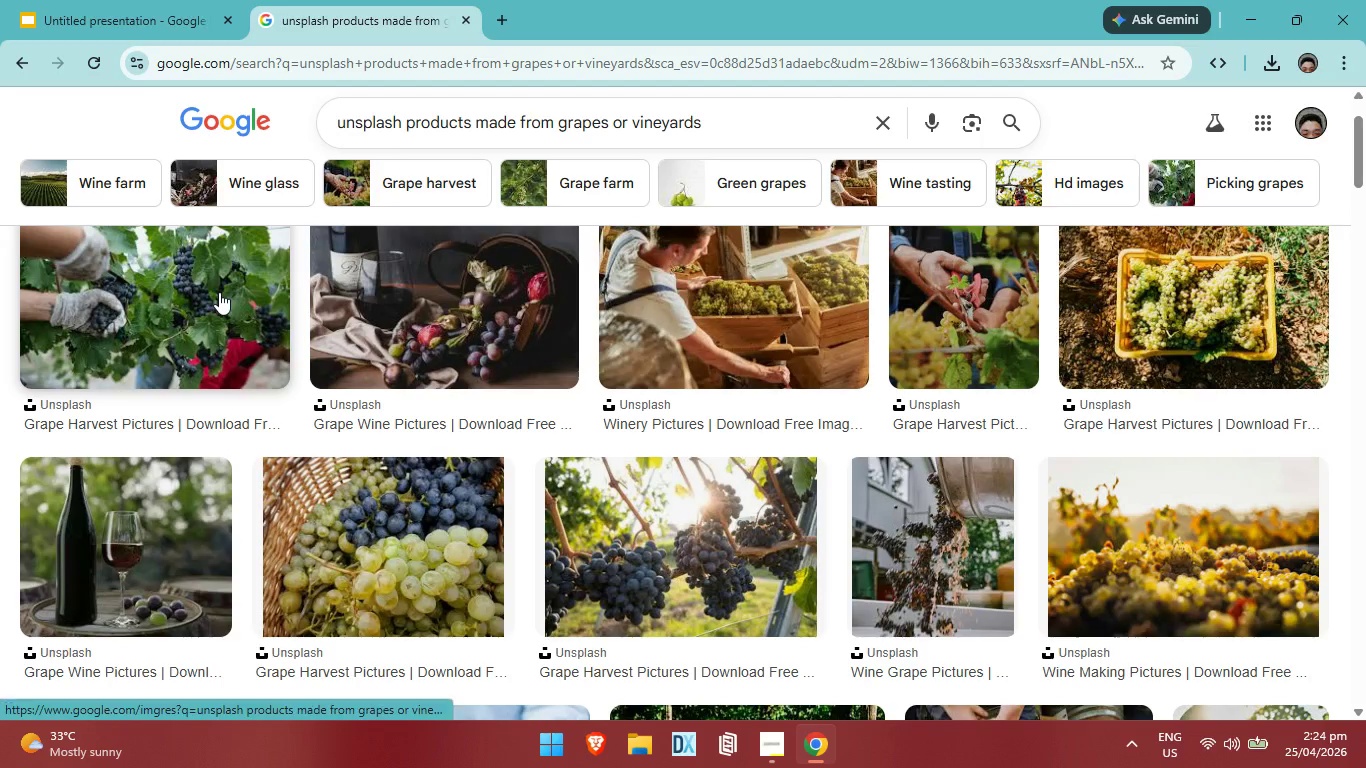 
left_click([219, 292])
 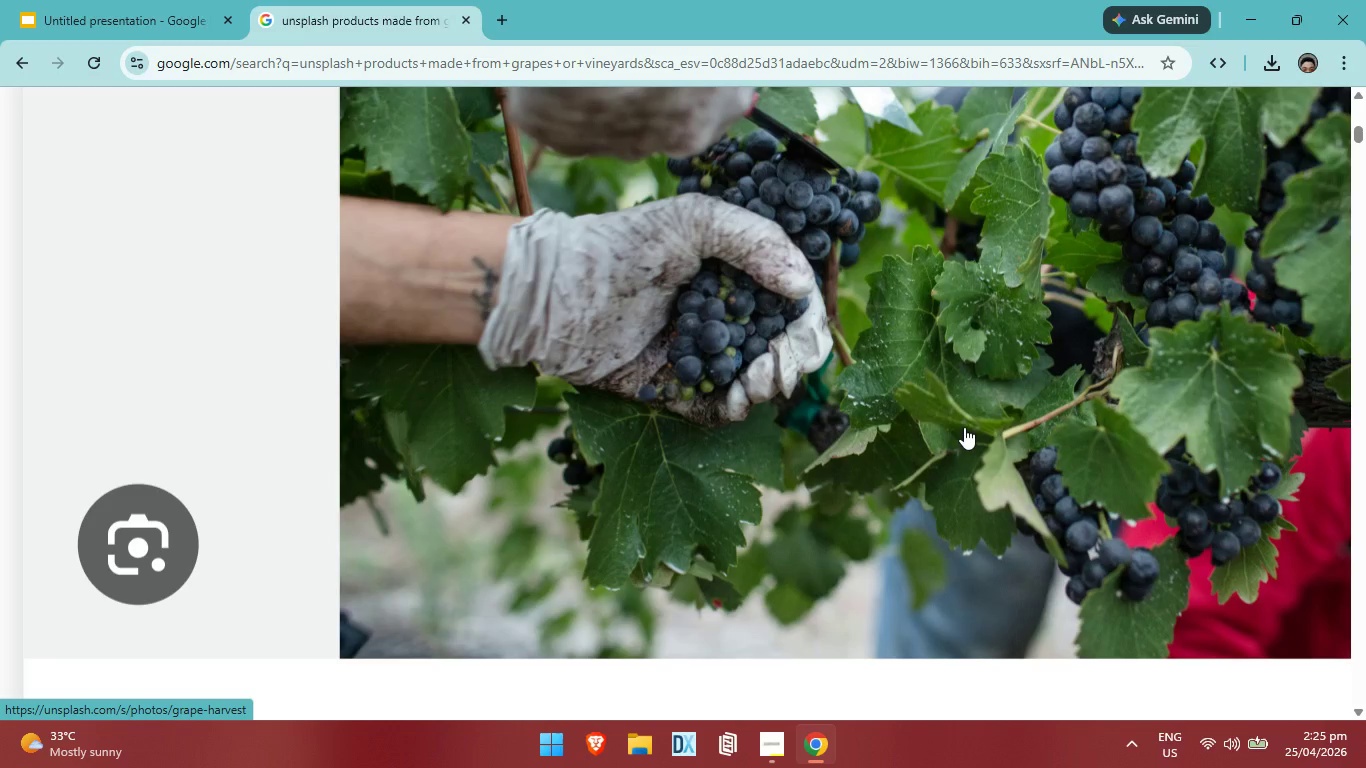 
right_click([981, 398])
 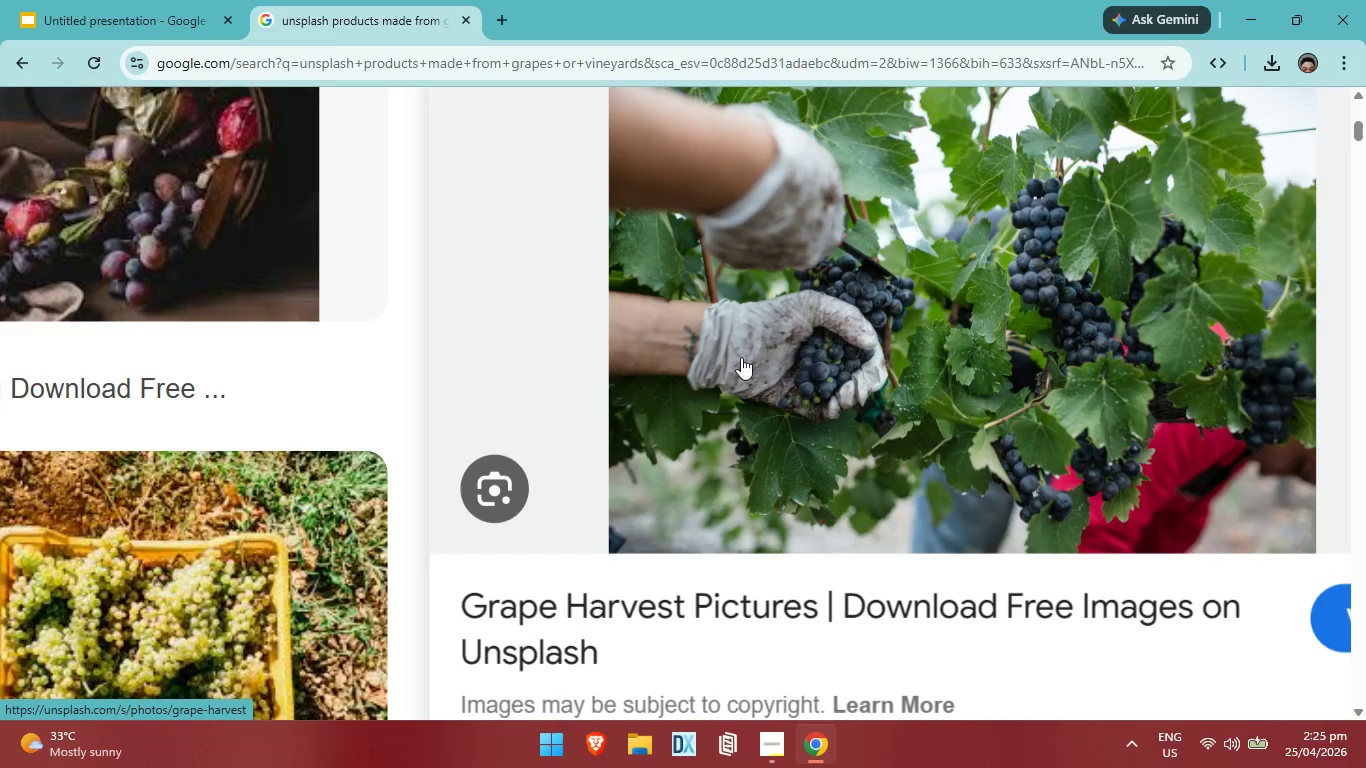 
left_click([149, 26])
 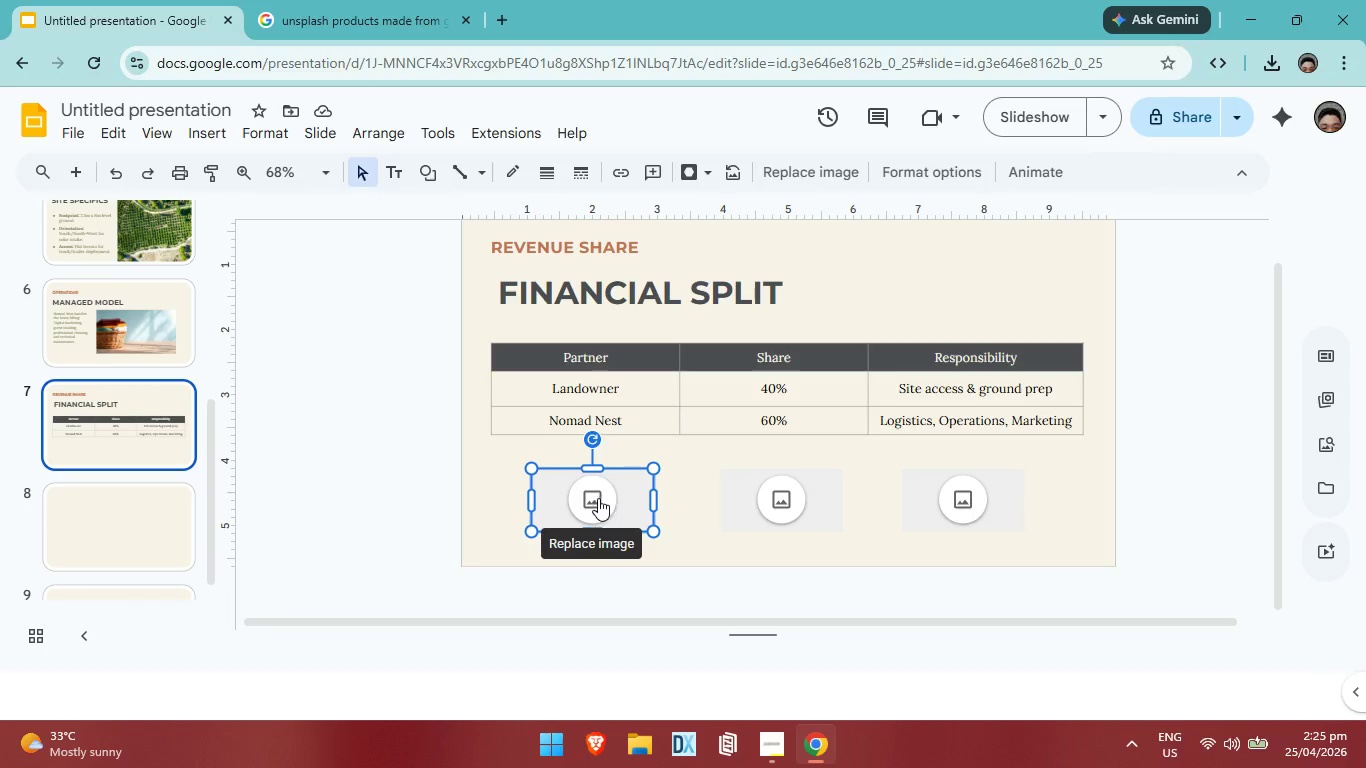 
left_click([597, 495])
 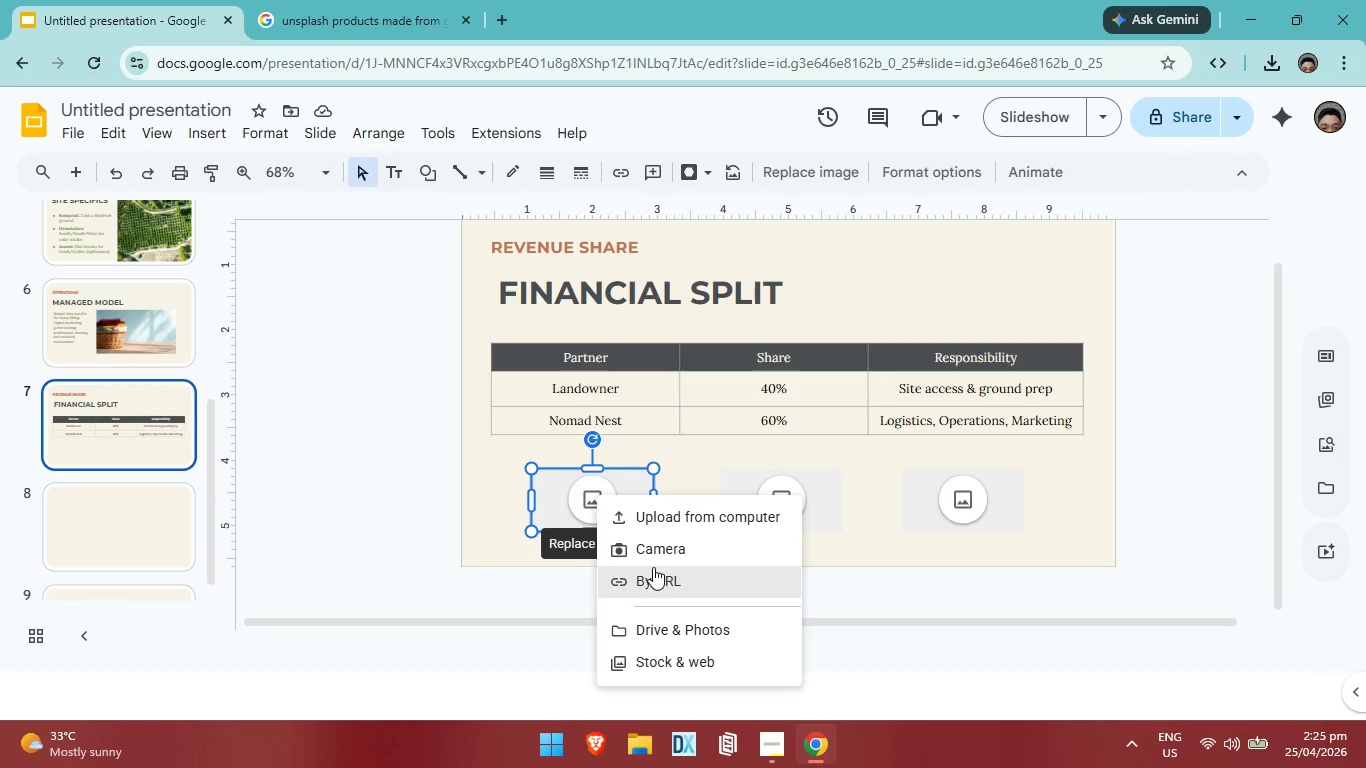 
left_click([653, 567])
 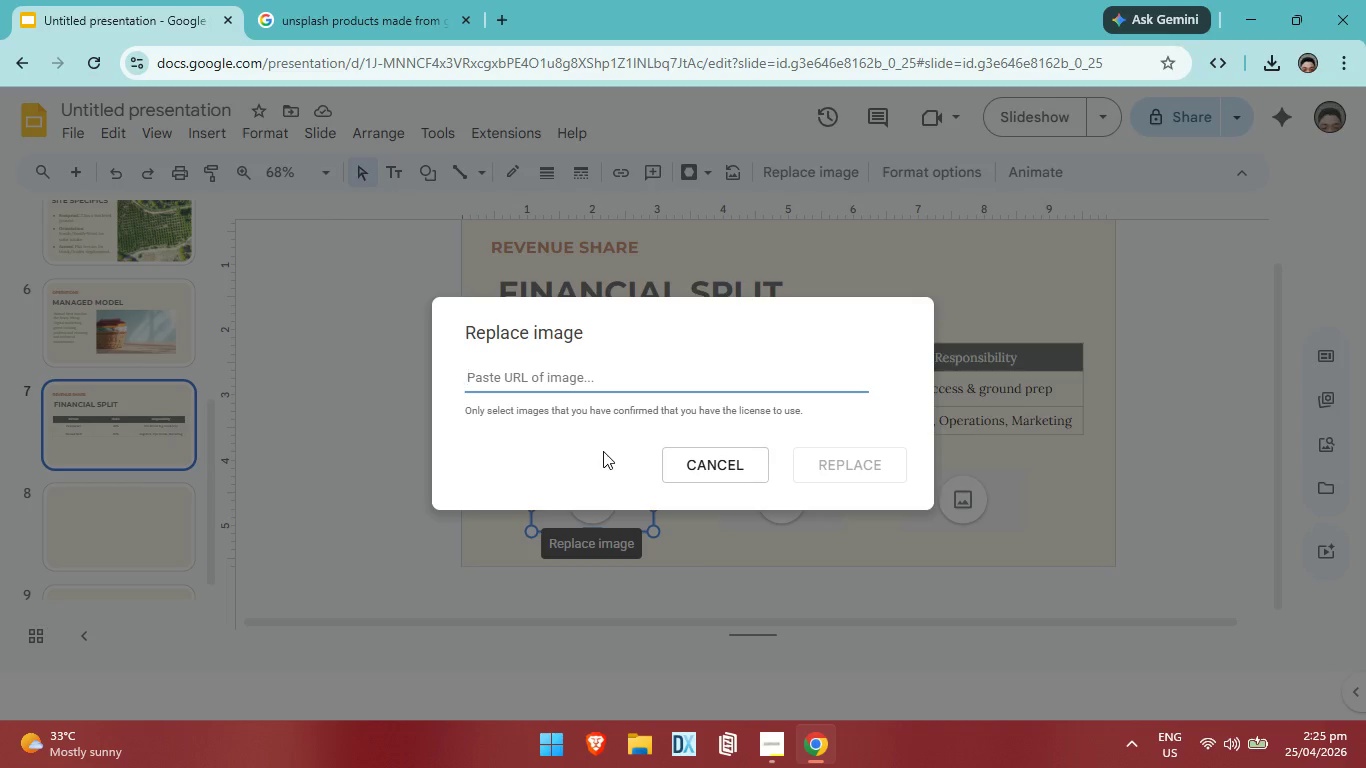 
key(Control+V)
 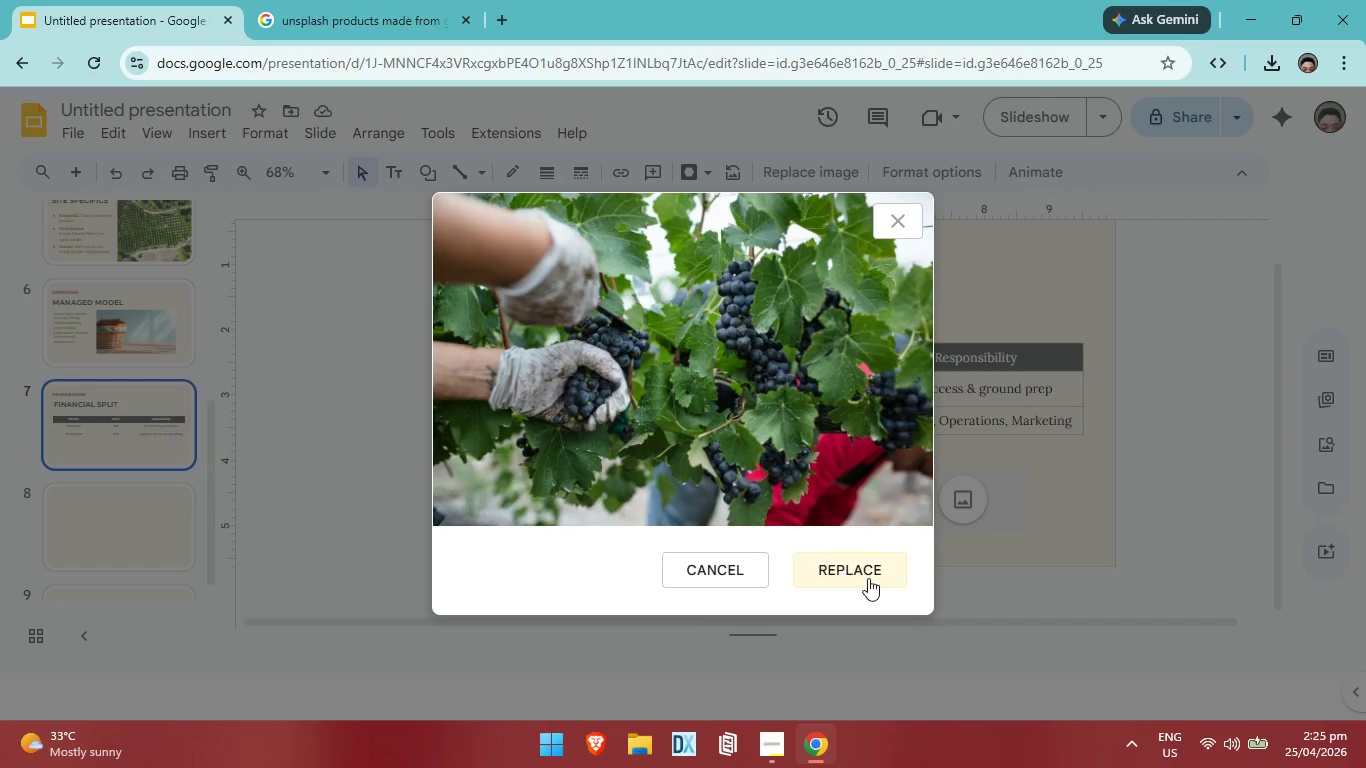 
left_click([868, 571])
 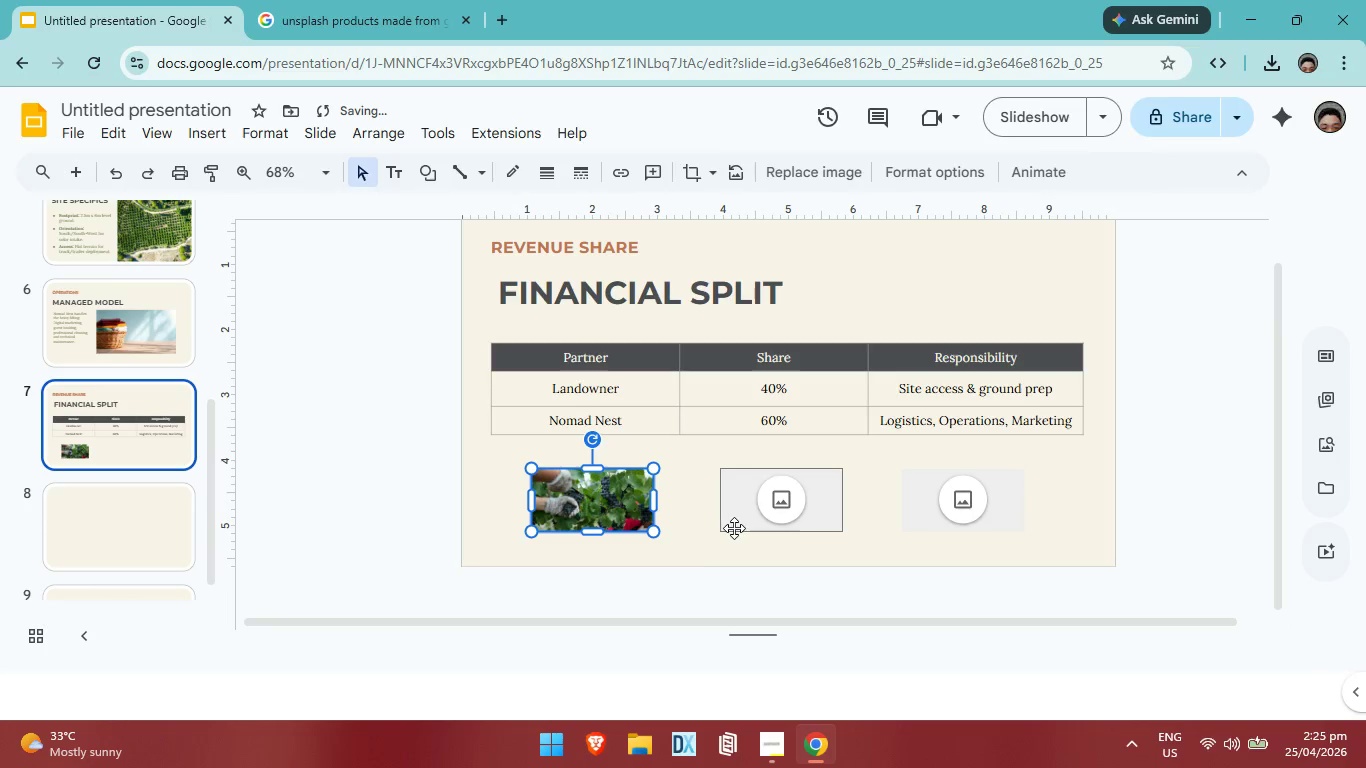 
left_click([691, 556])
 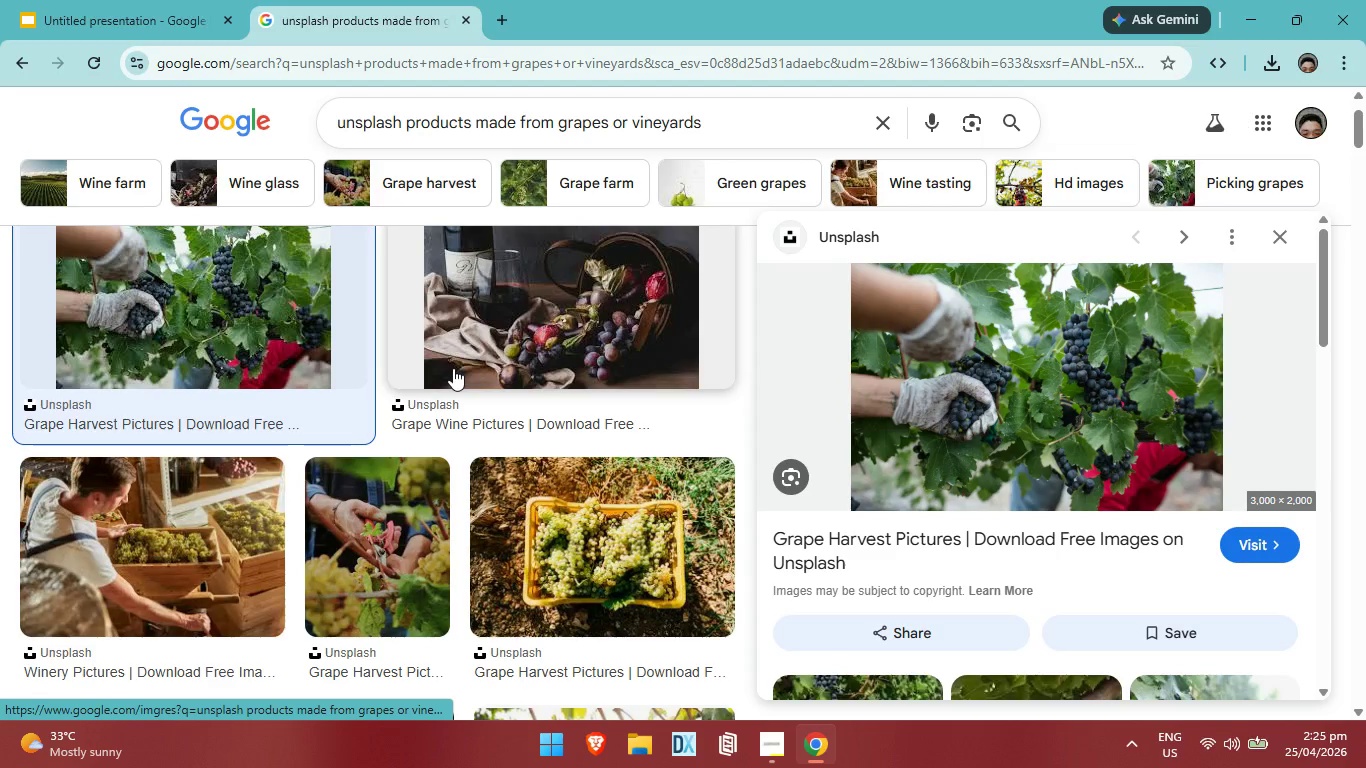 
wait(5.97)
 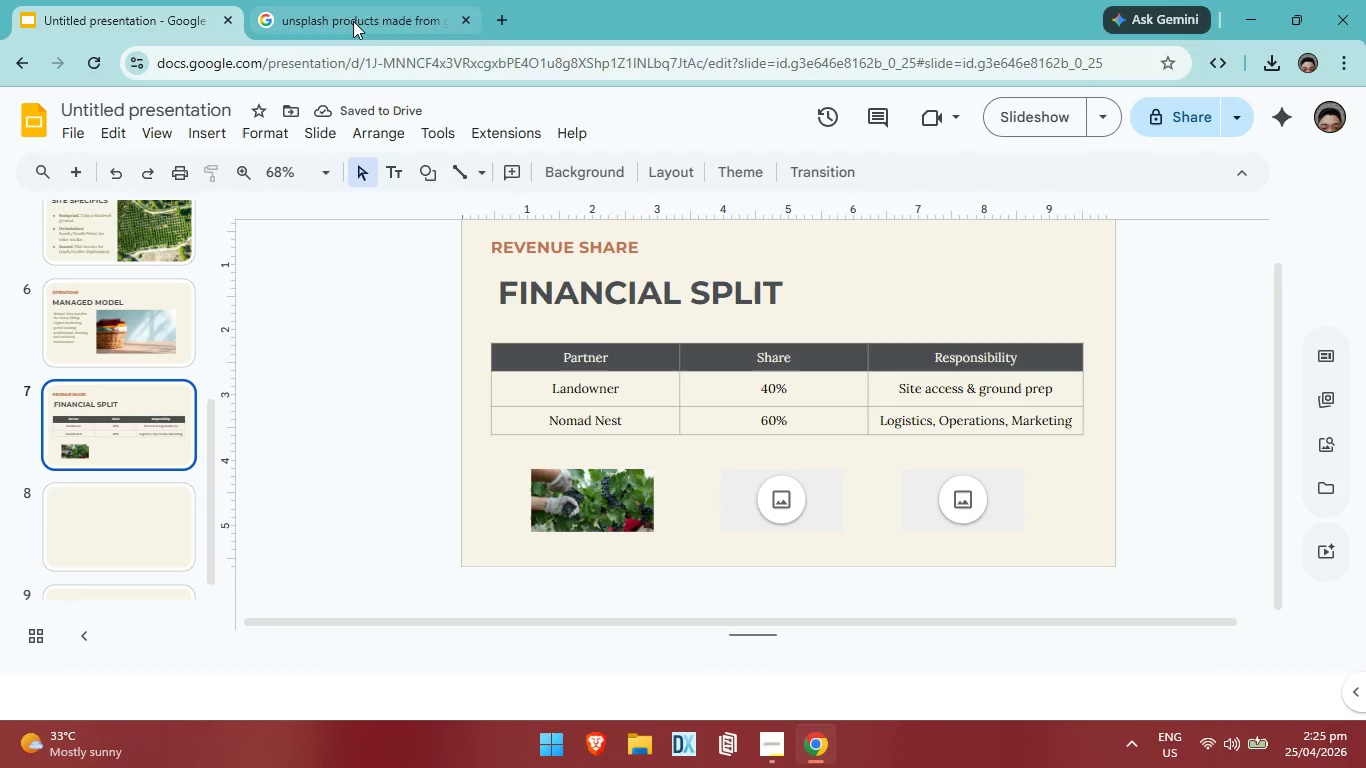 
left_click([596, 419])
 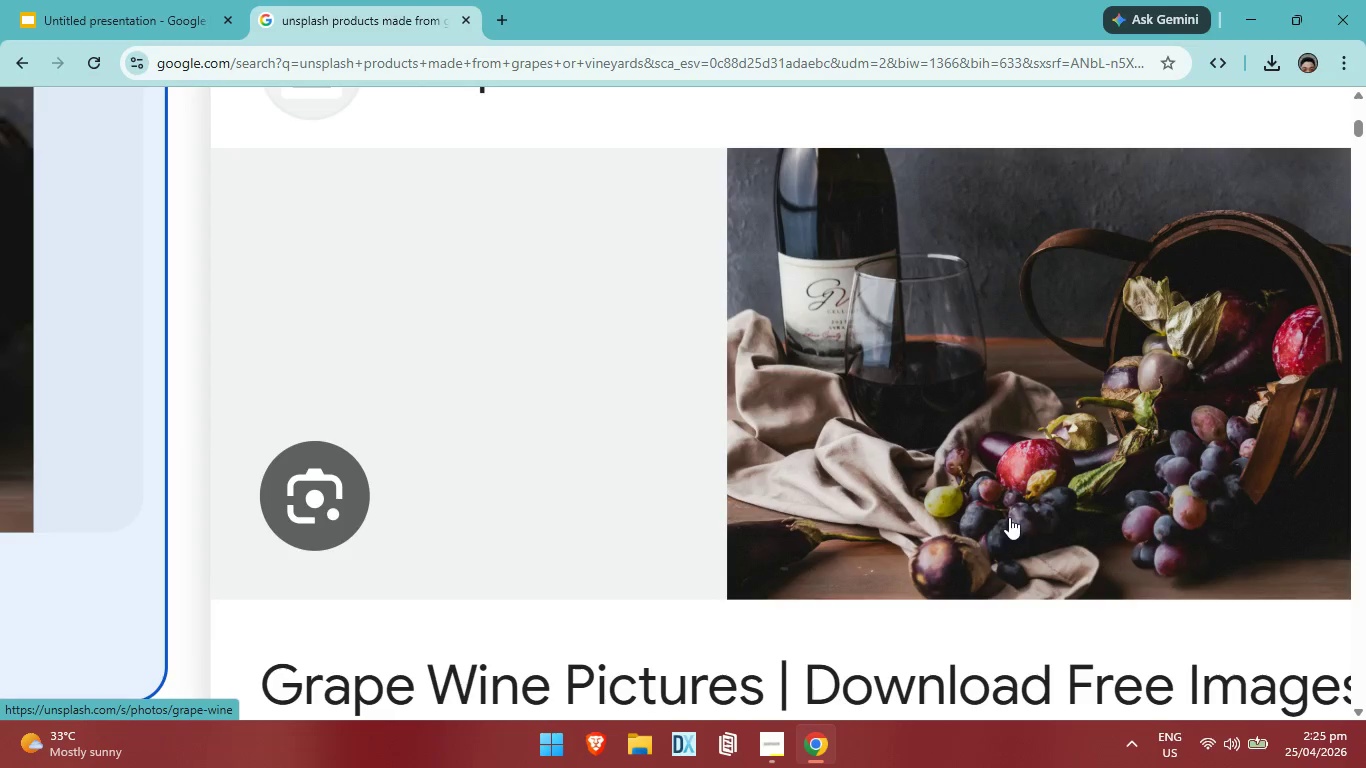 
wait(5.25)
 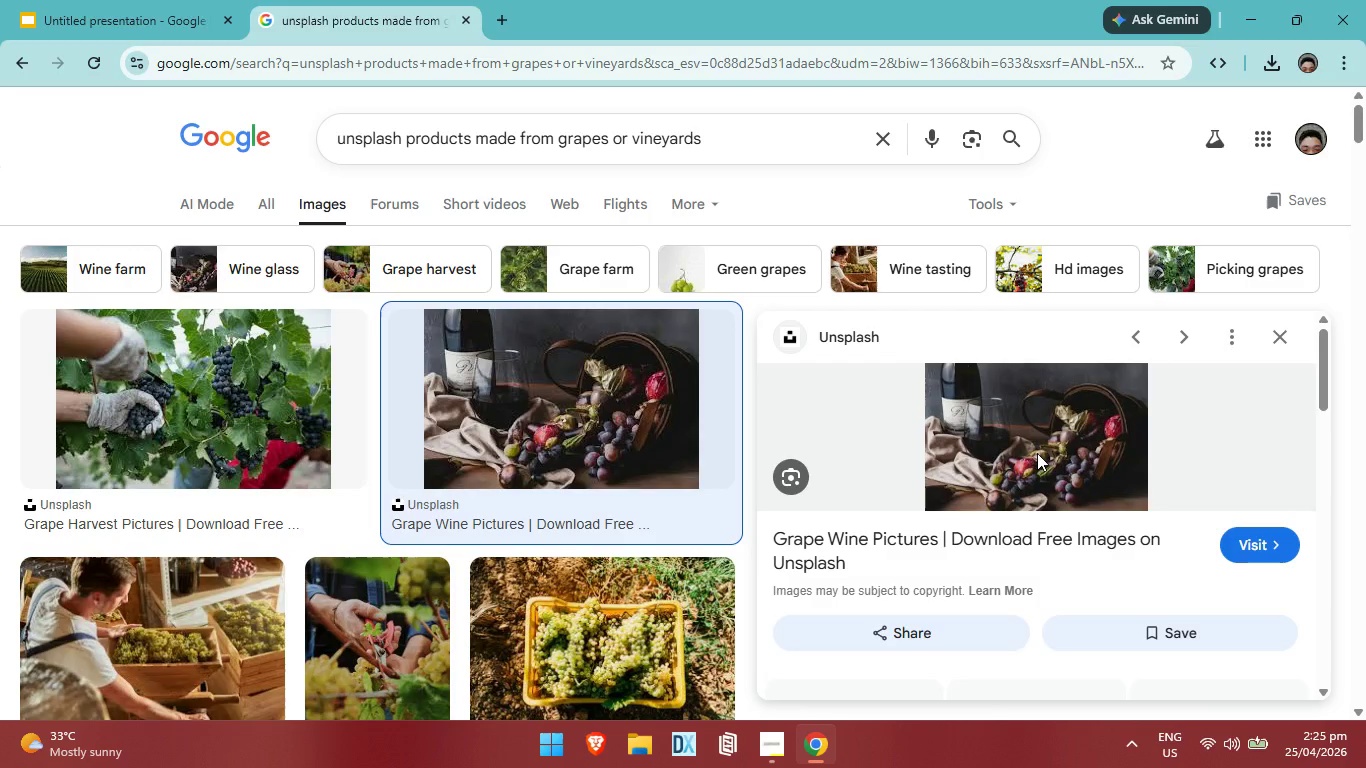 
right_click([1040, 445])
 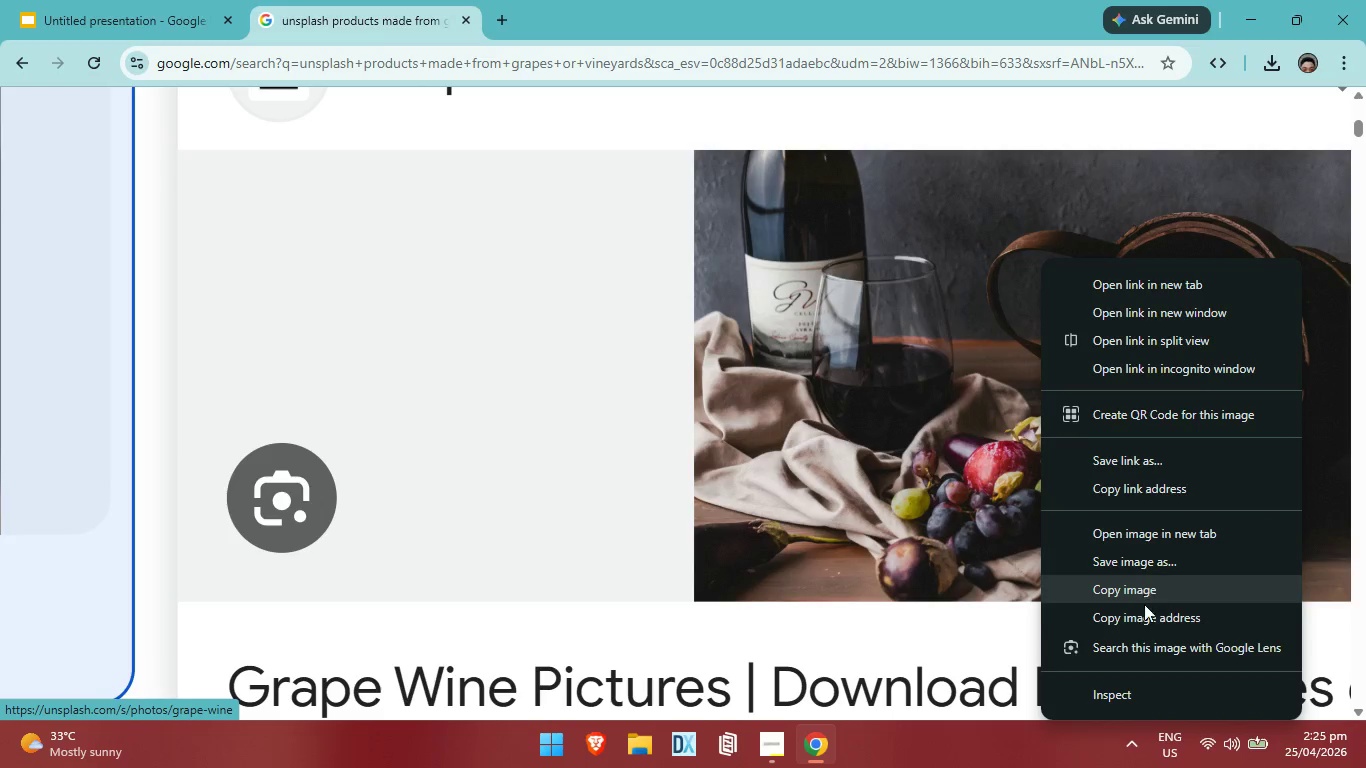 
left_click([1151, 622])
 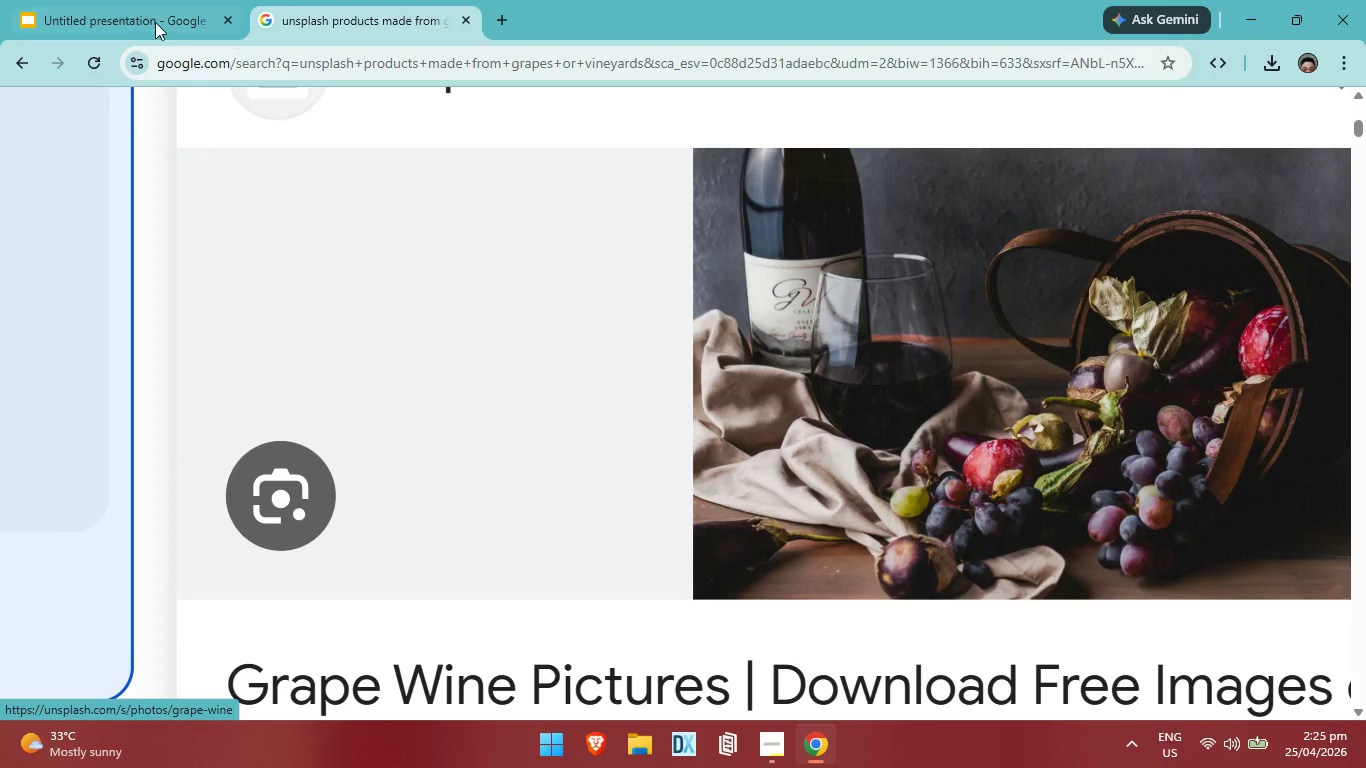 
left_click([153, 22])
 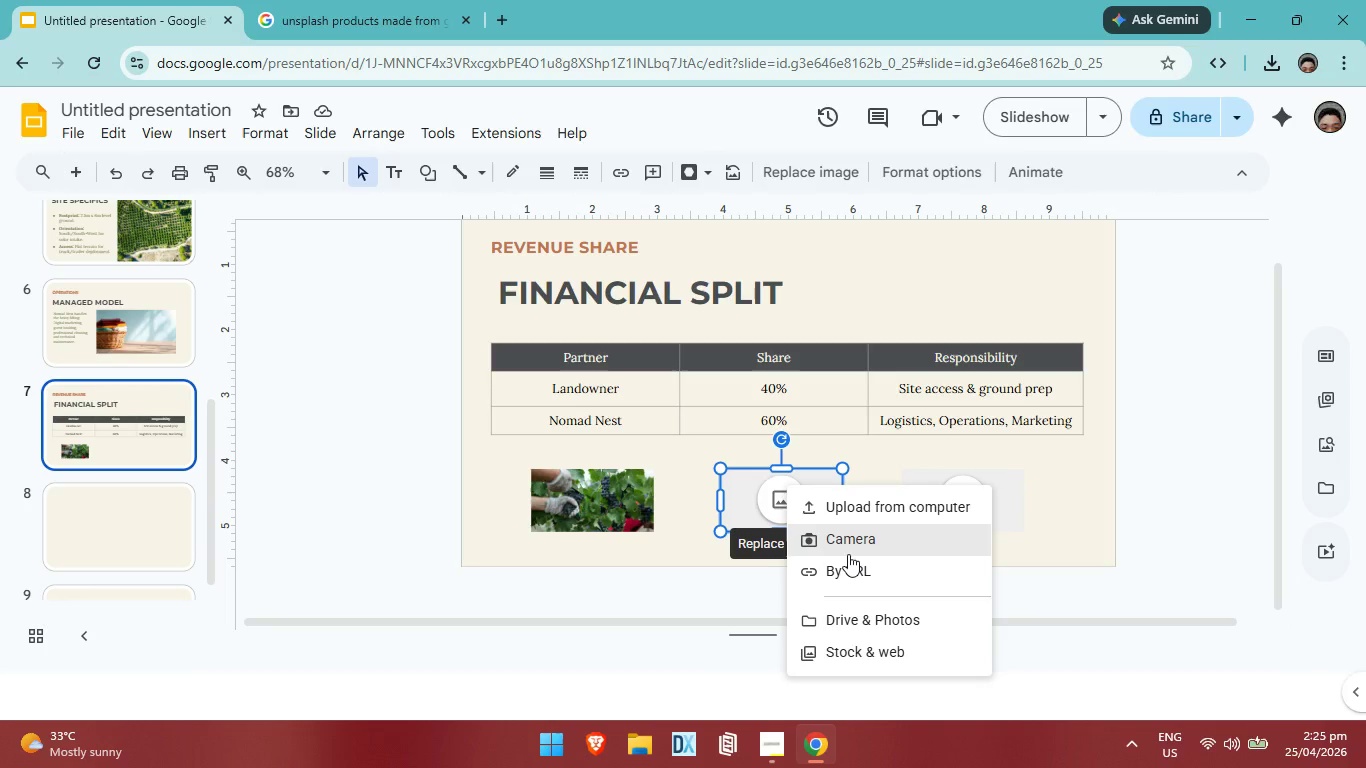 
left_click([855, 563])
 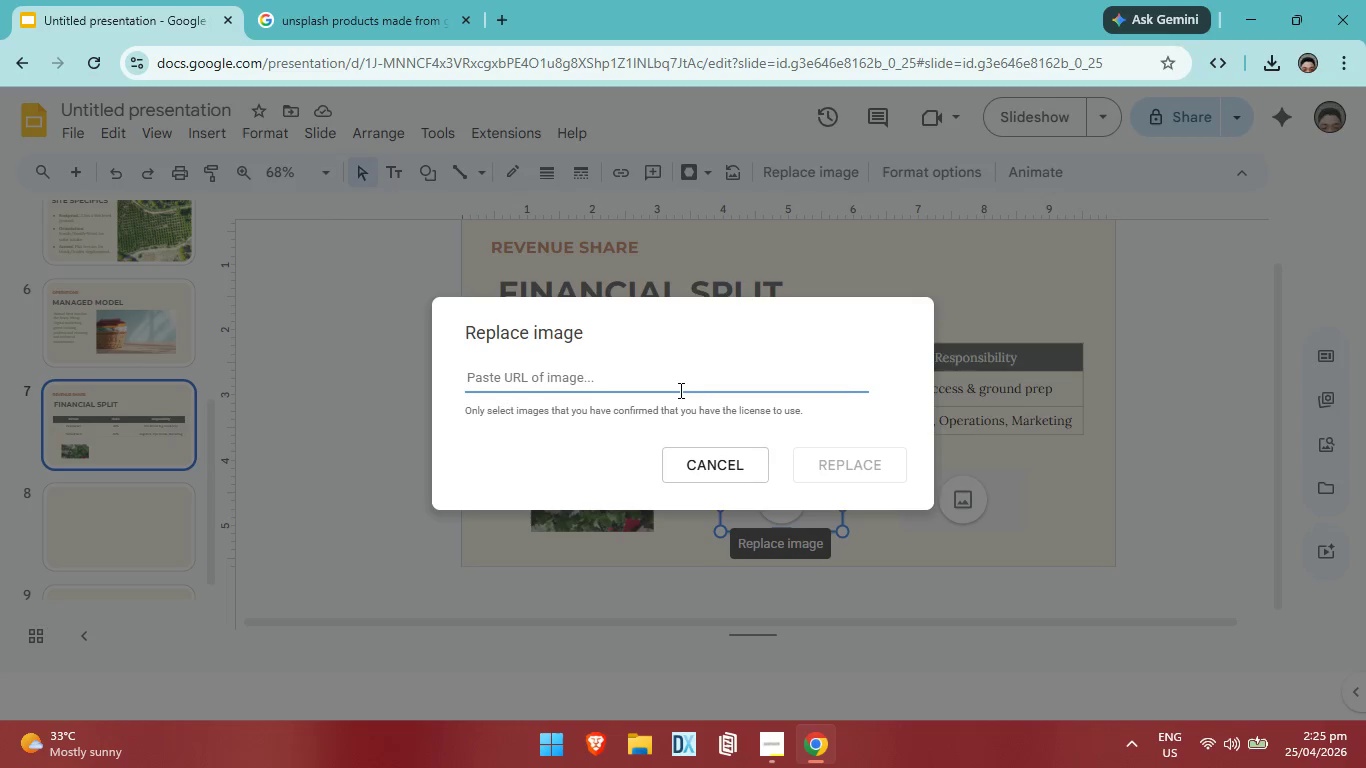 
key(Control+V)
 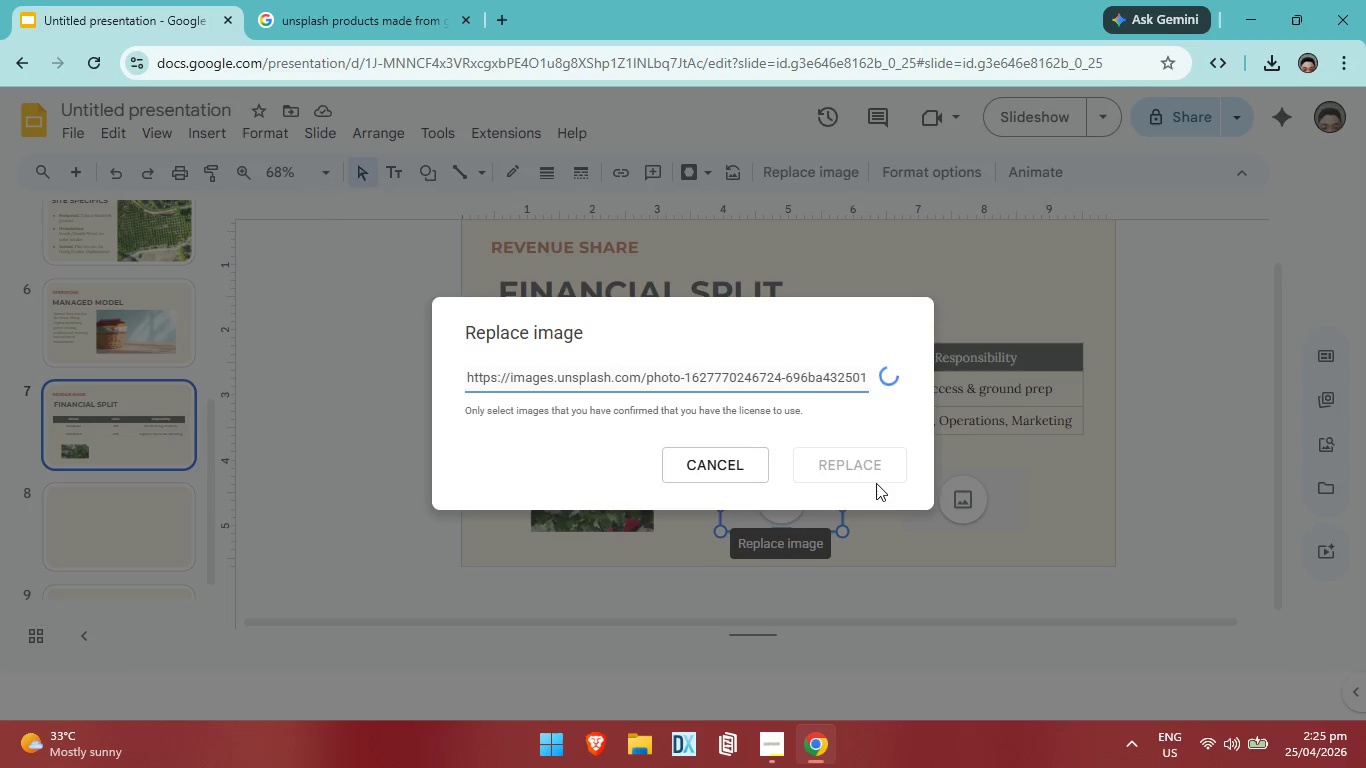 
mouse_move([837, 494])
 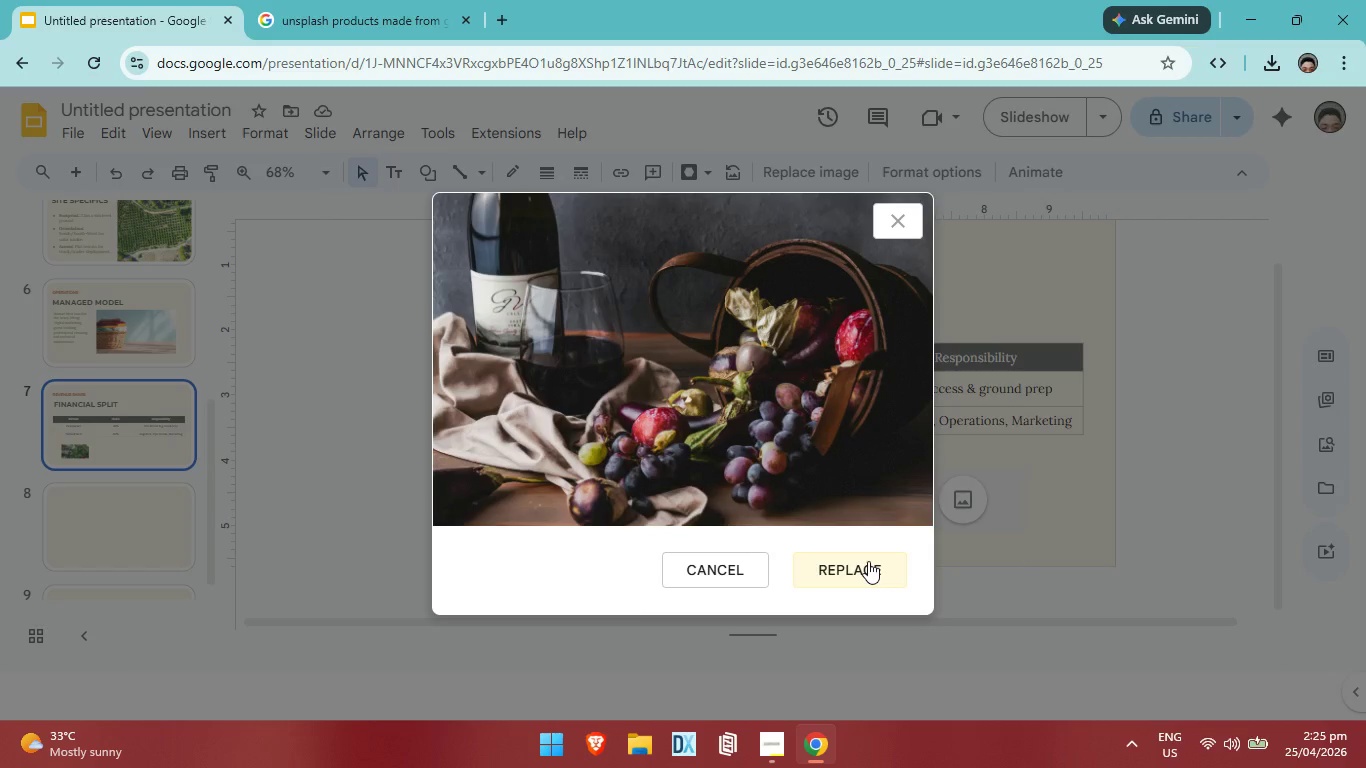 
left_click([868, 561])
 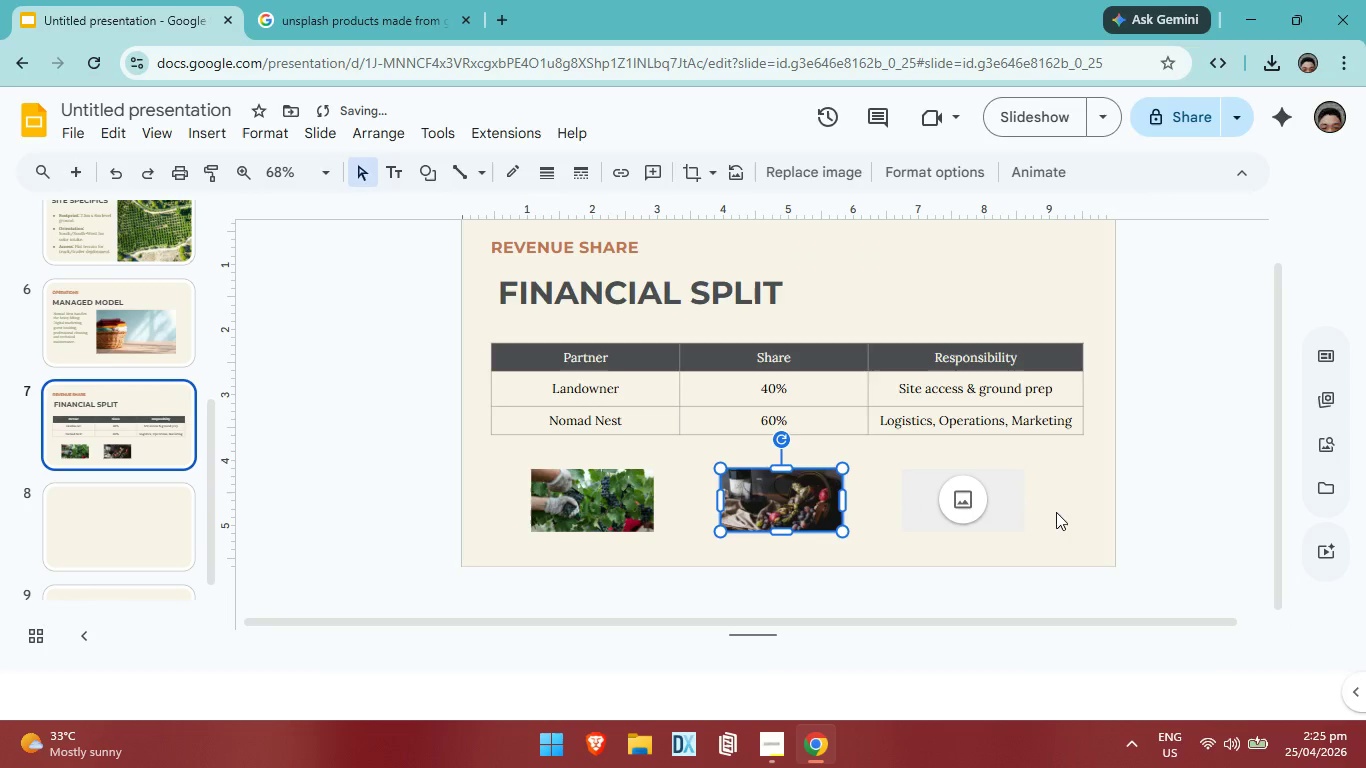 
left_click([1183, 492])
 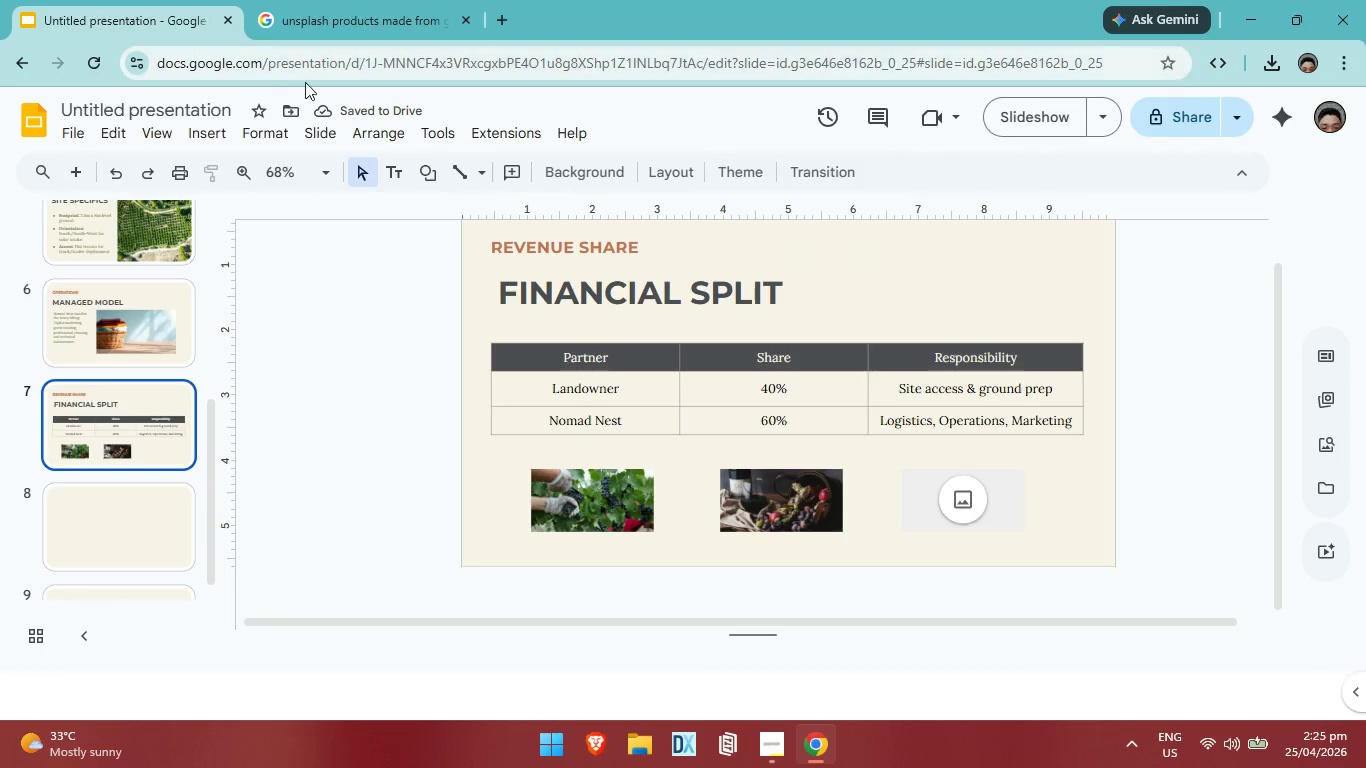 
left_click([339, 29])
 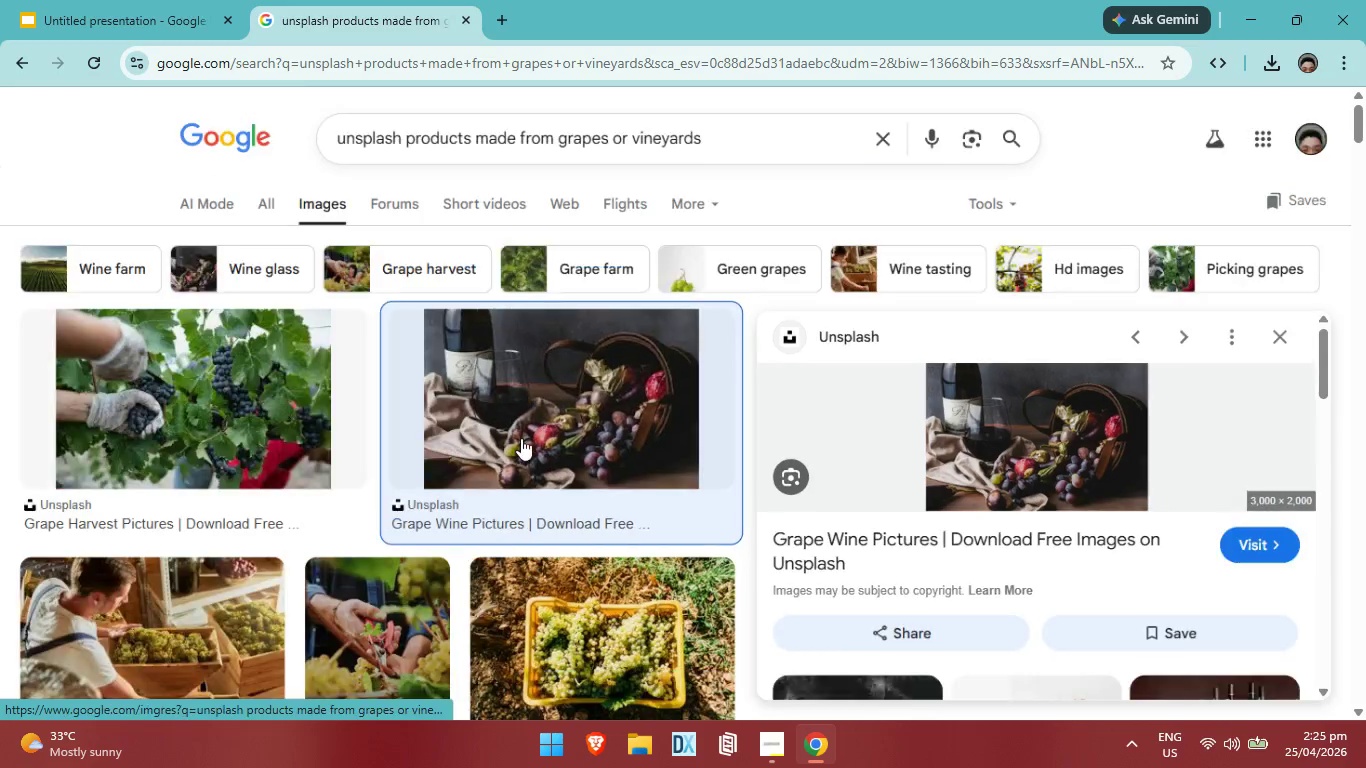 
scroll: coordinate [413, 515], scroll_direction: down, amount: 26.0
 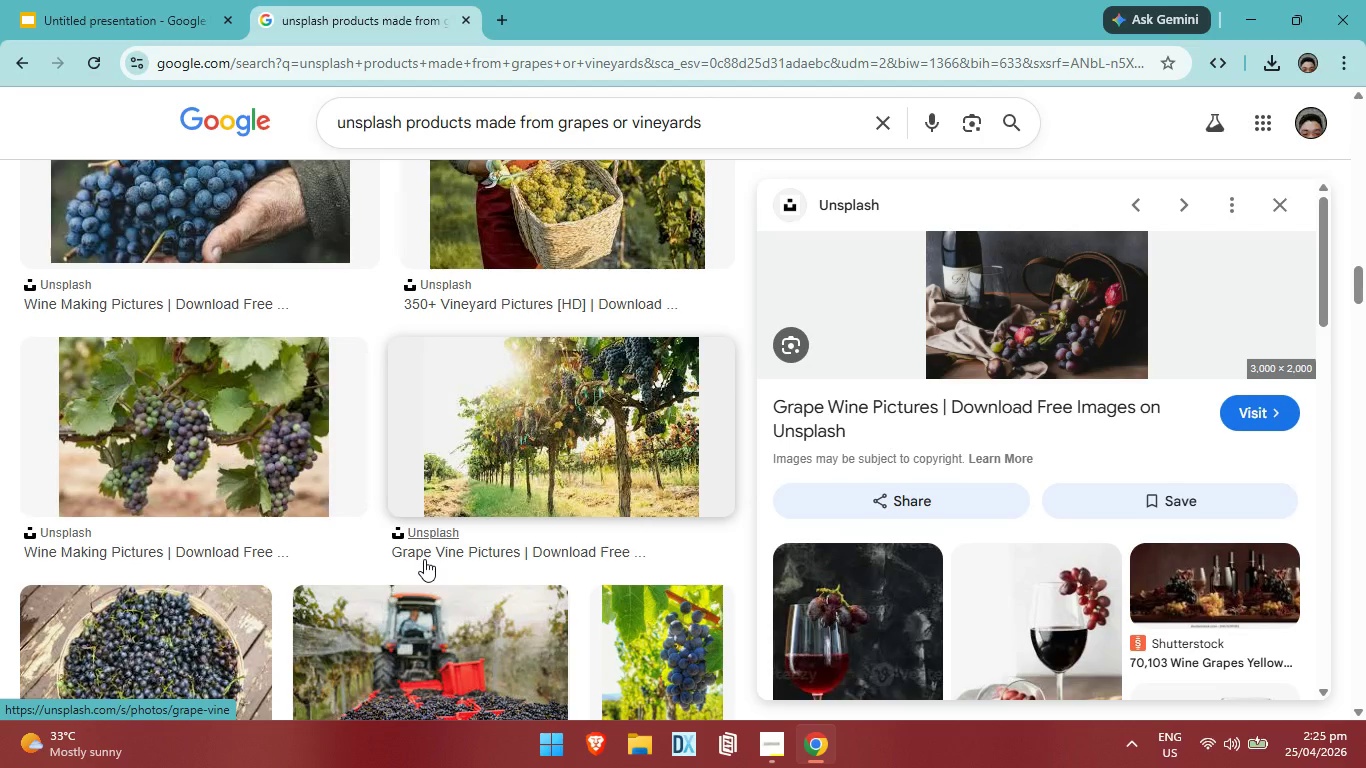 
scroll: coordinate [424, 553], scroll_direction: up, amount: 10.0
 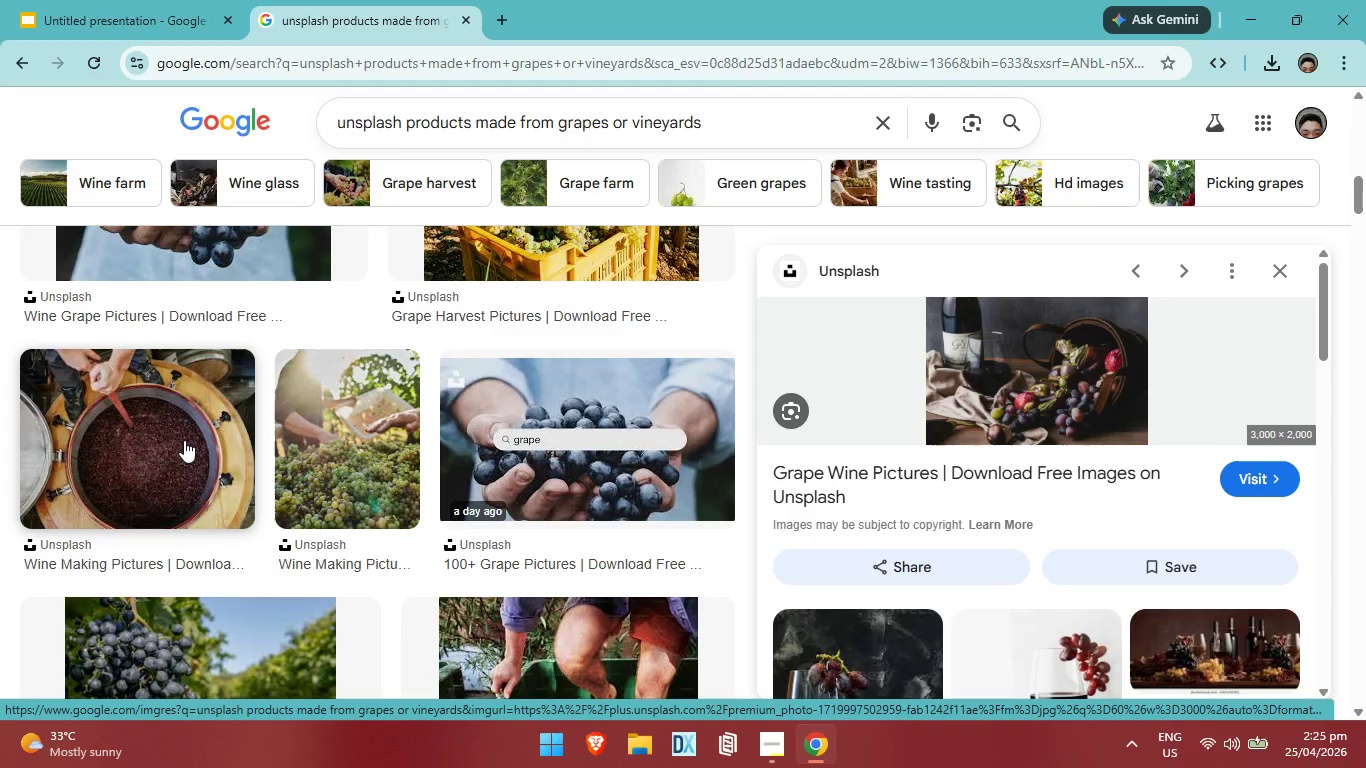 
left_click([185, 440])
 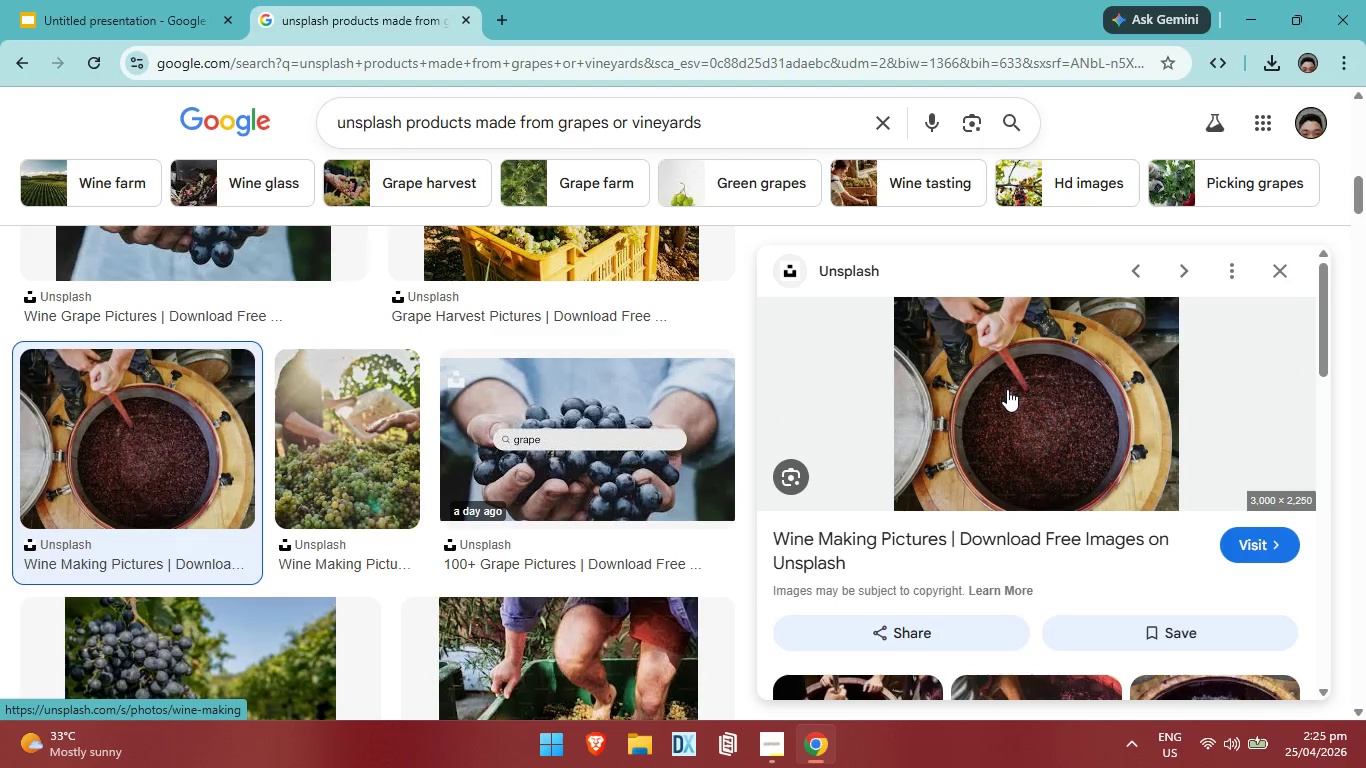 
right_click([1034, 402])
 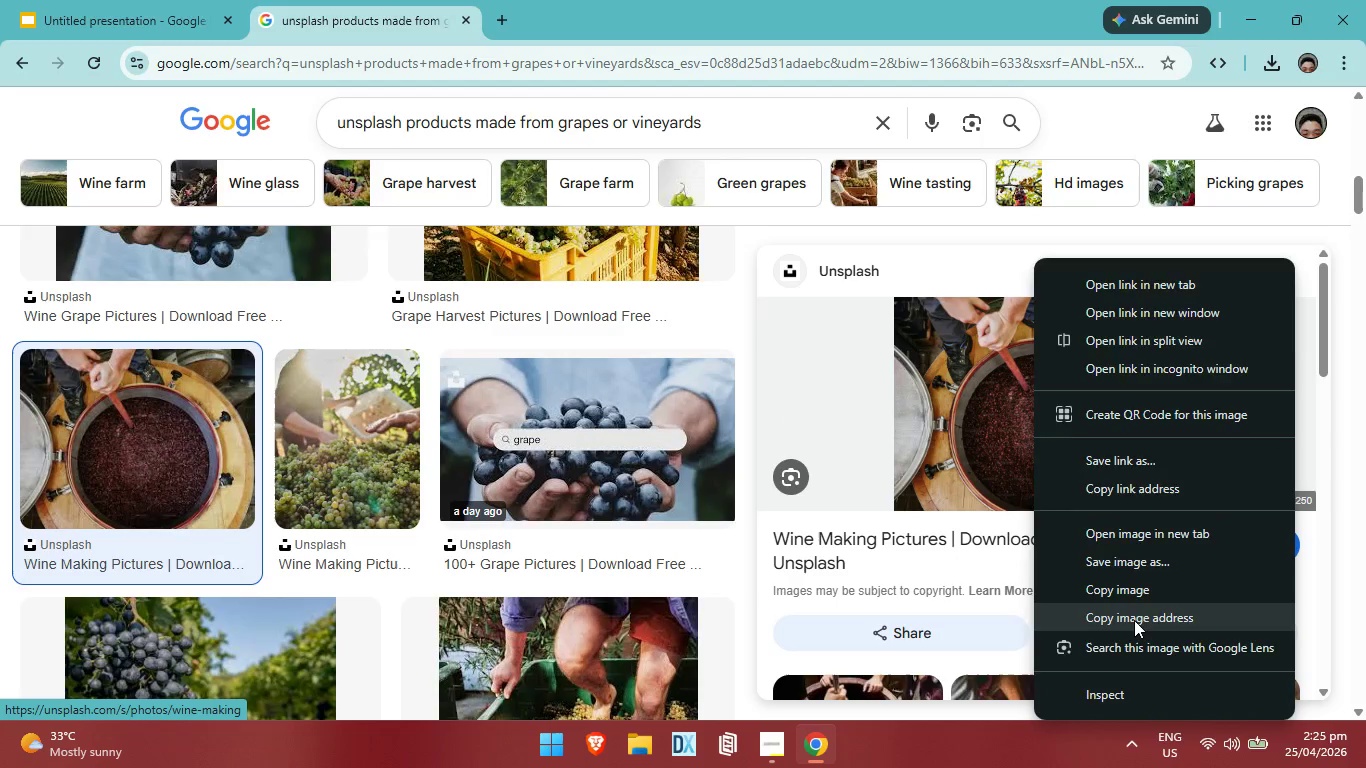 
left_click([1134, 620])
 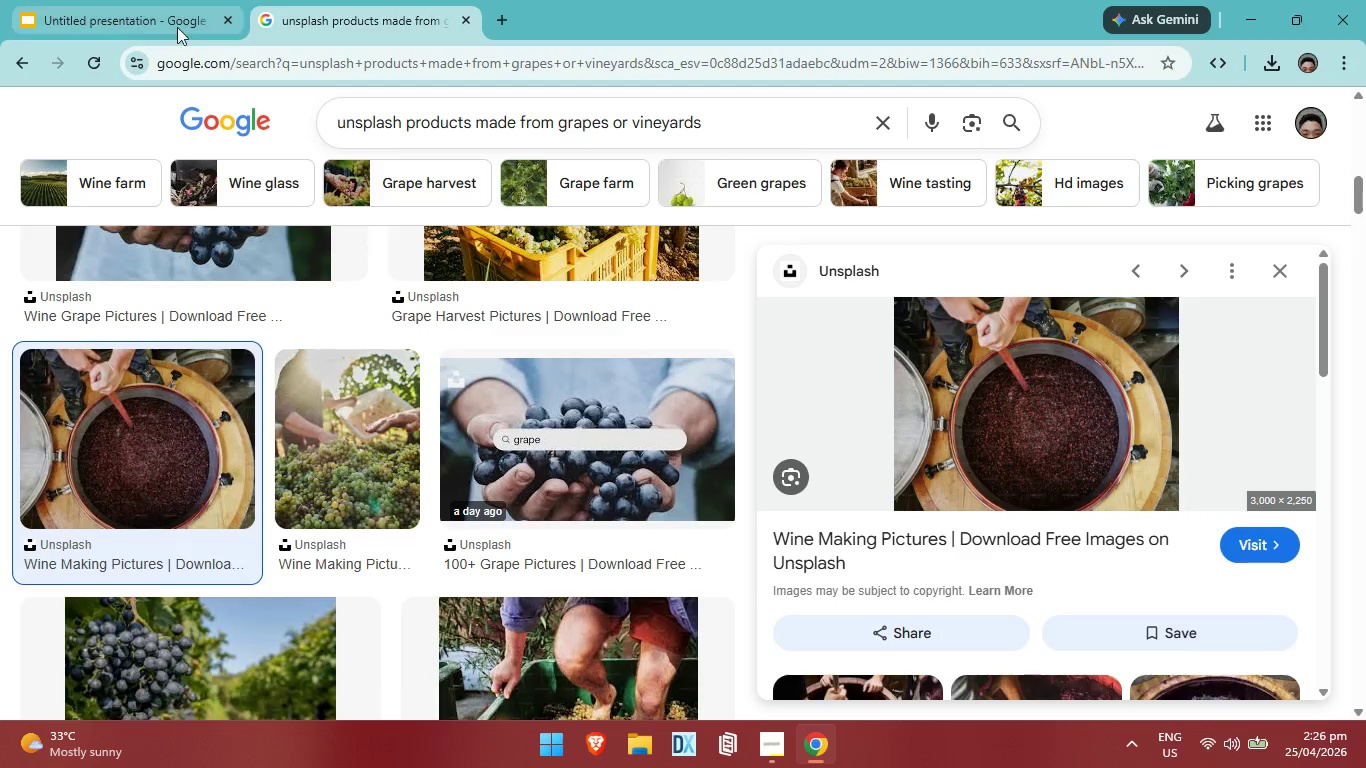 
left_click([172, 24])
 